 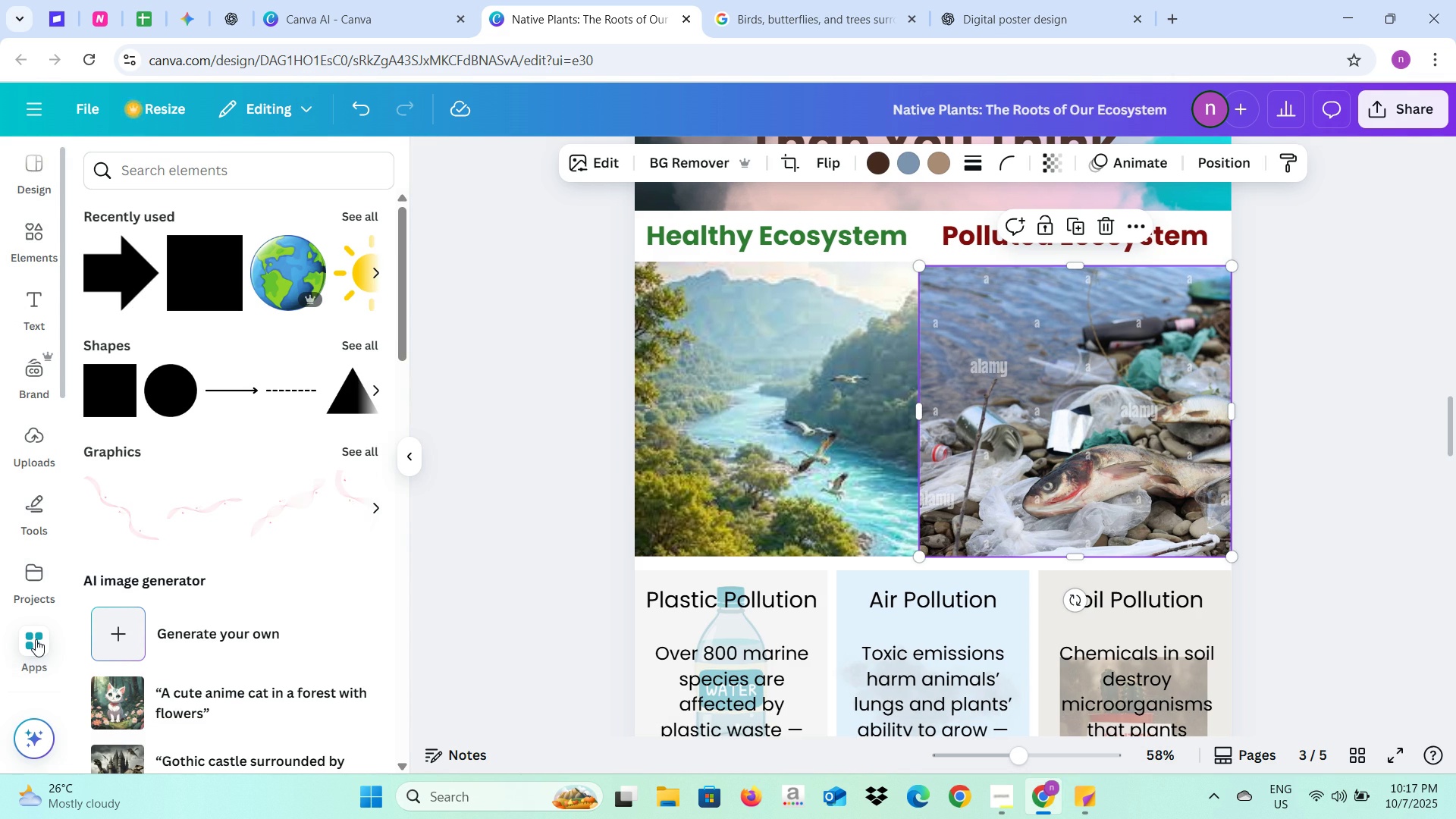 
scroll: coordinate [88, 541], scroll_direction: down, amount: 3.0
 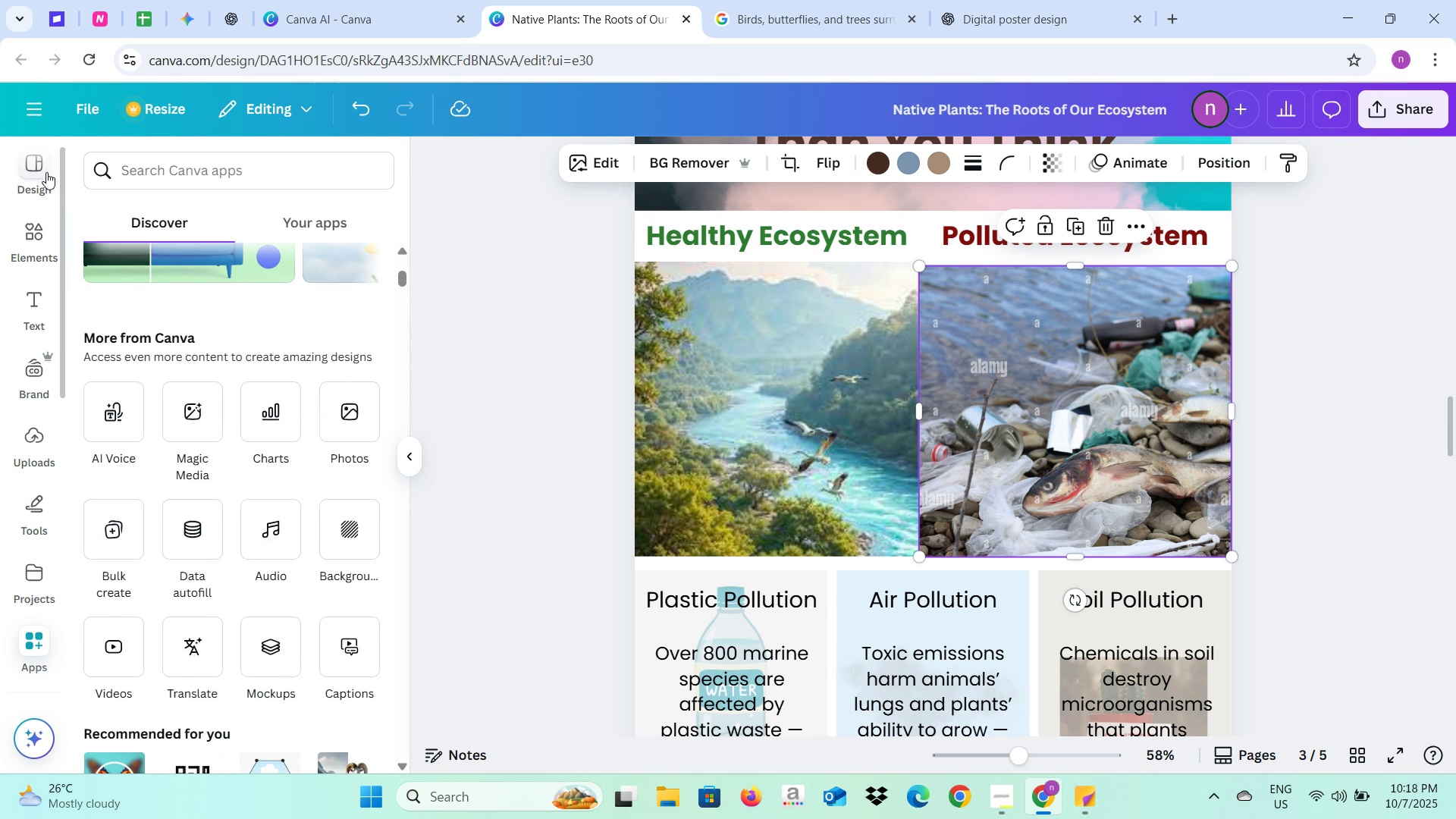 
left_click([23, 244])
 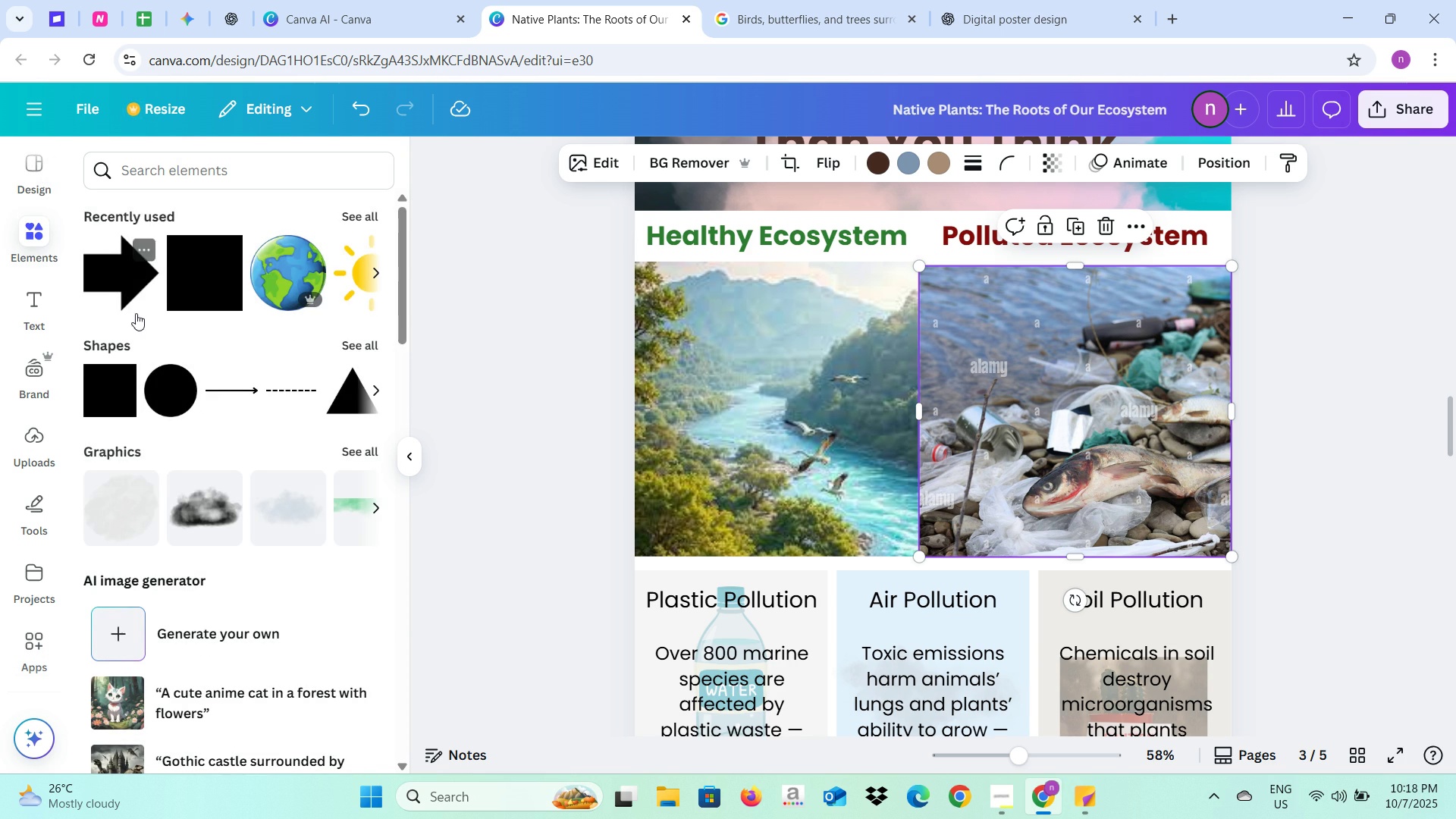 
scroll: coordinate [172, 397], scroll_direction: down, amount: 2.0
 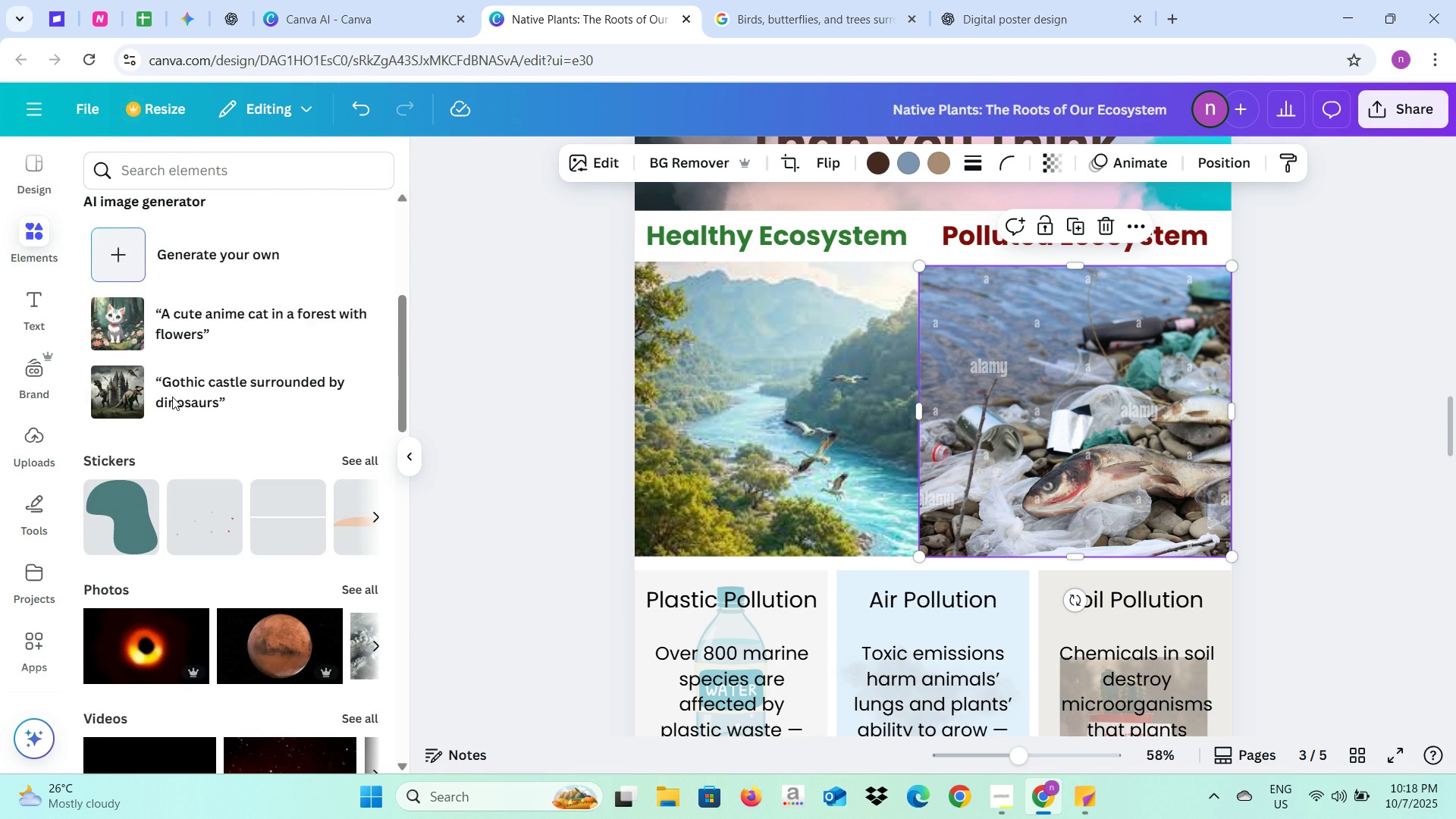 
scroll: coordinate [186, 413], scroll_direction: up, amount: 9.0
 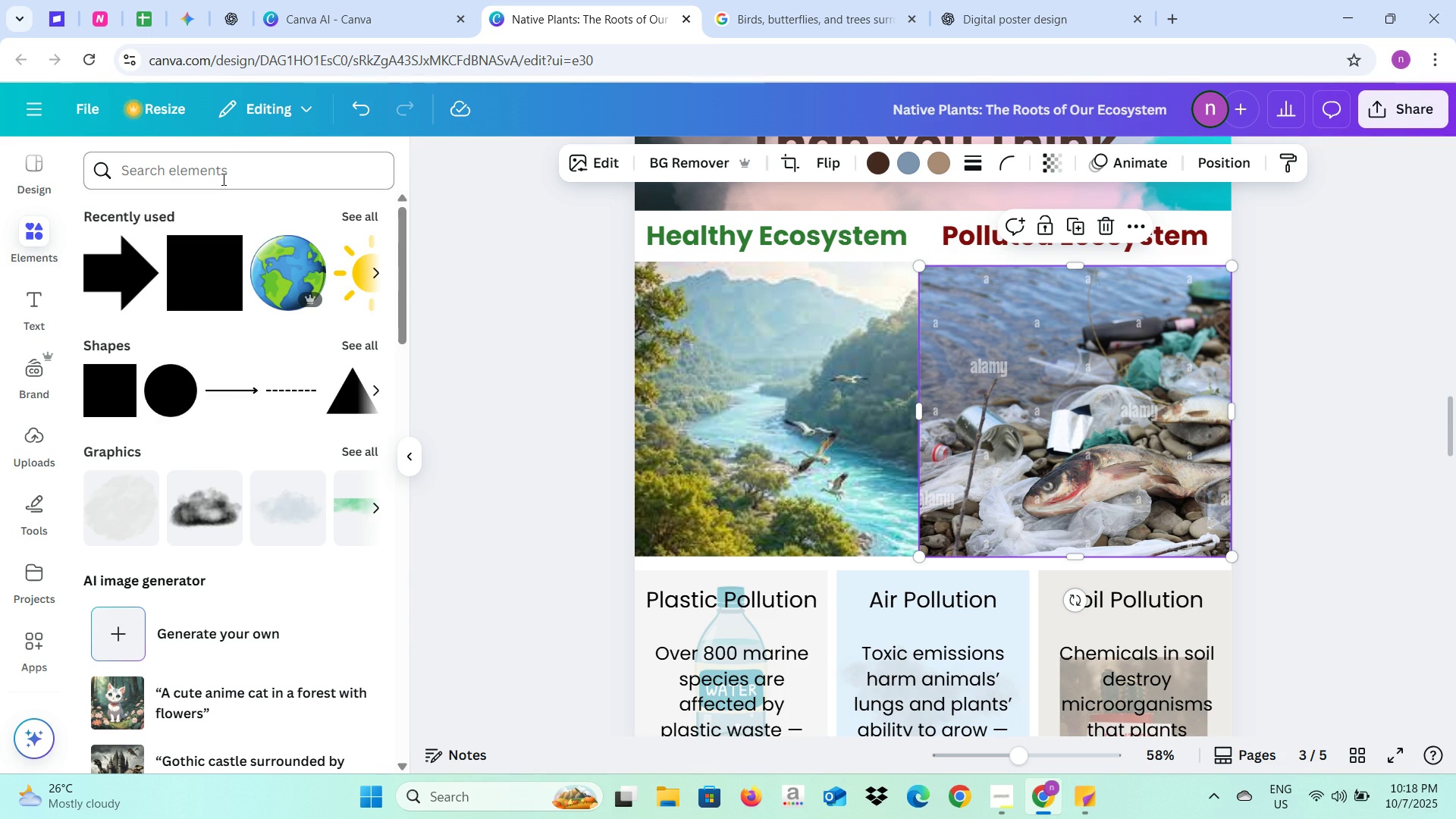 
left_click([222, 179])
 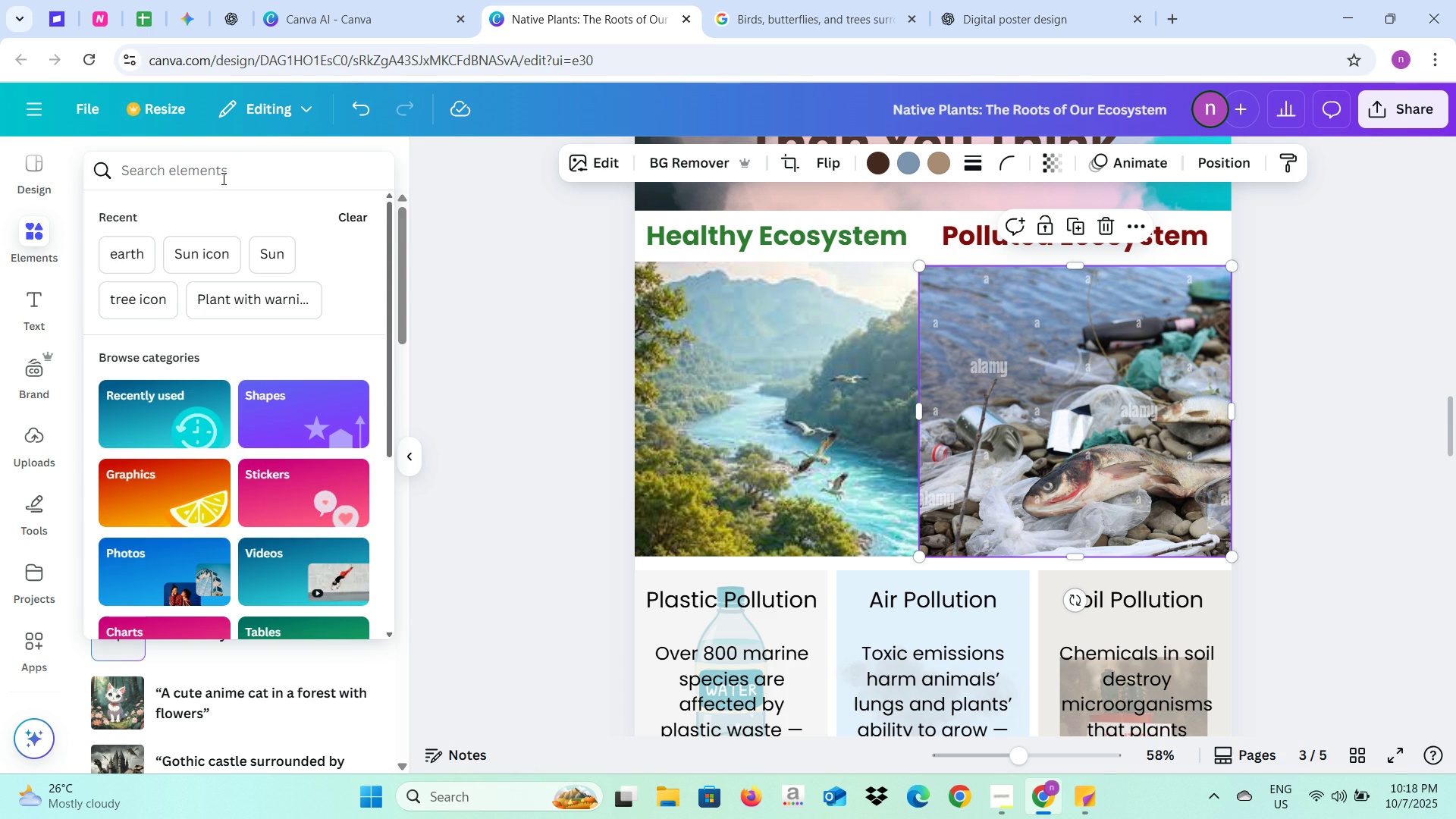 
type(eraser)
 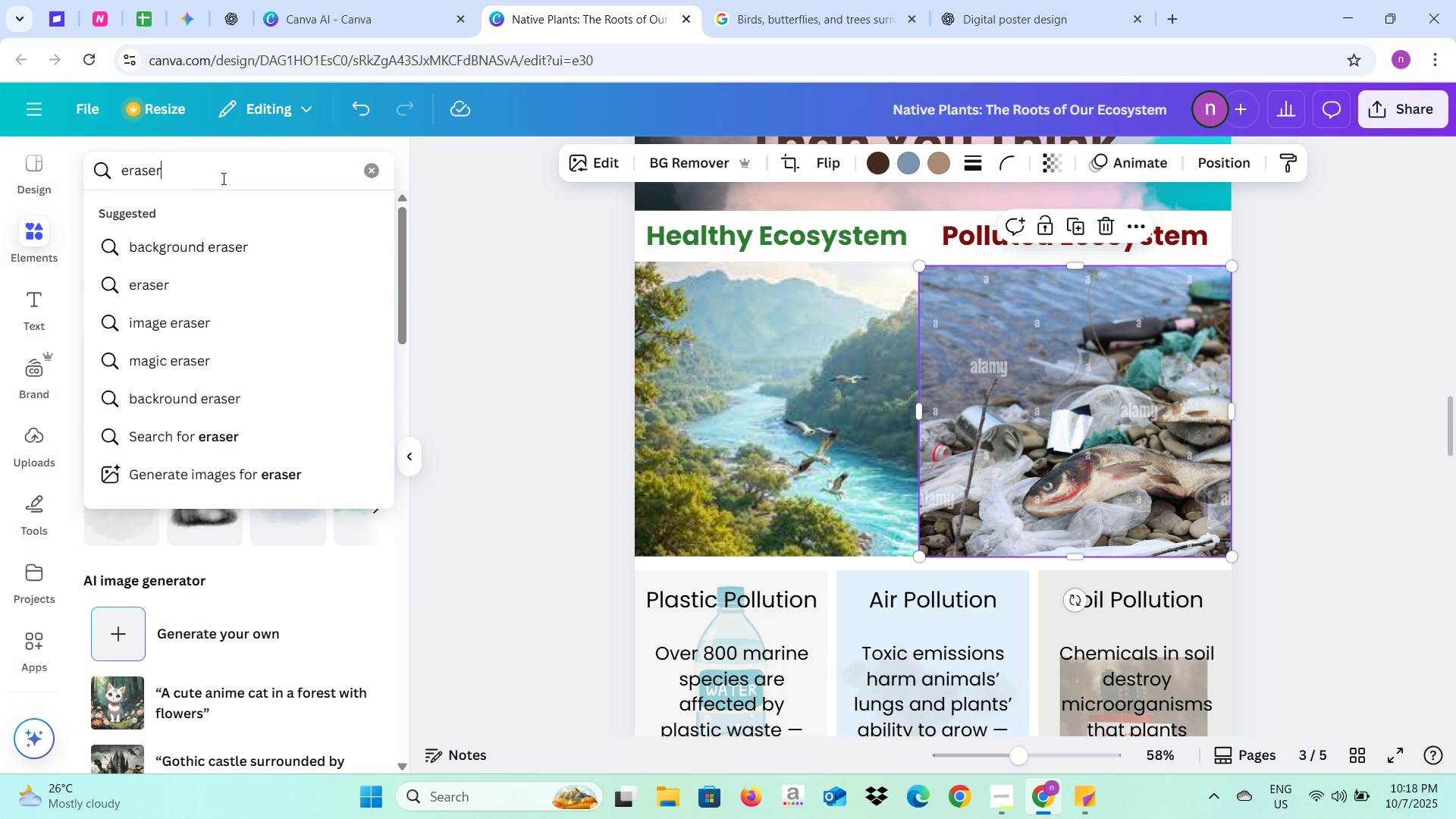 
key(Enter)
 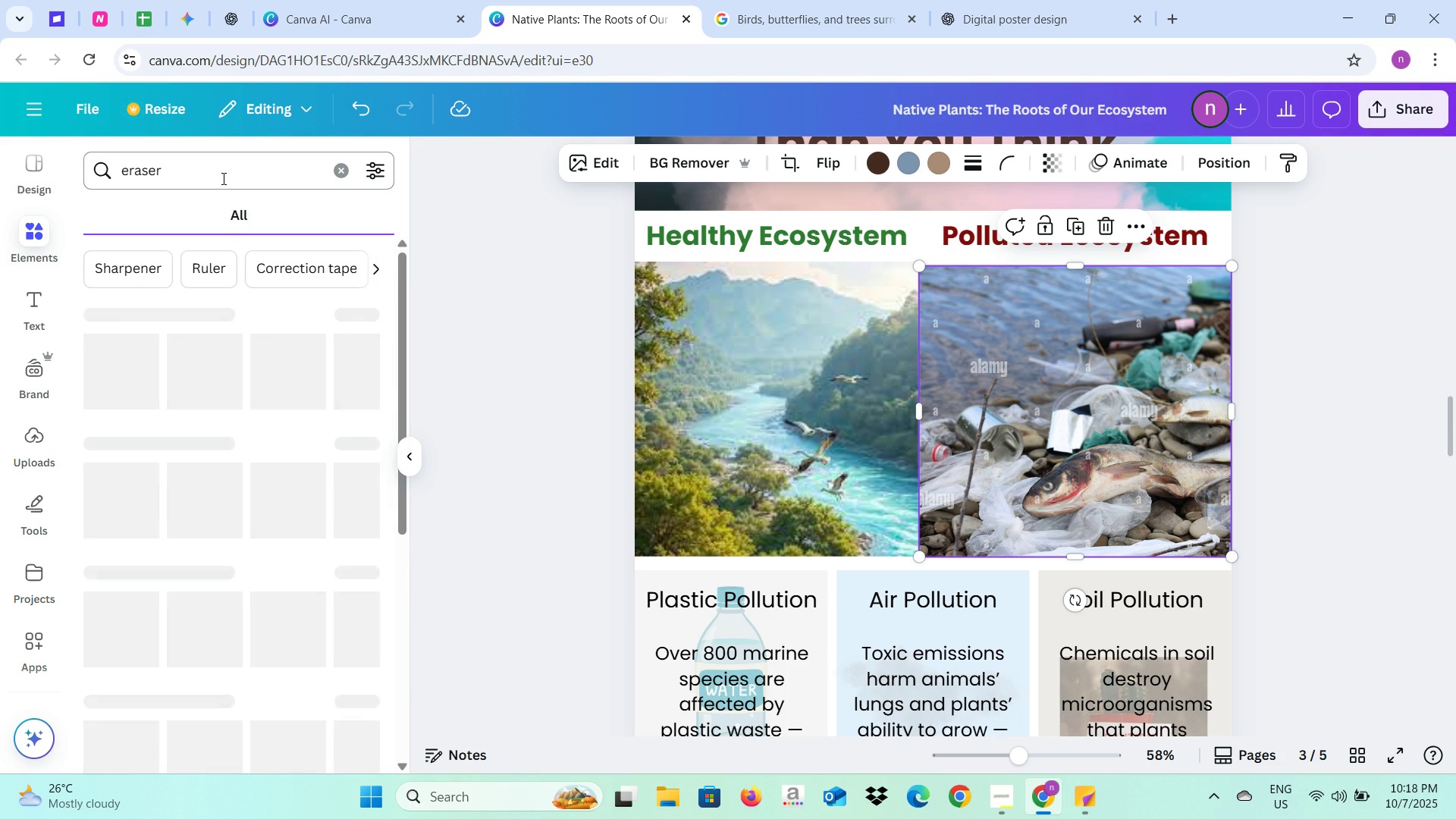 
mouse_move([257, 322])
 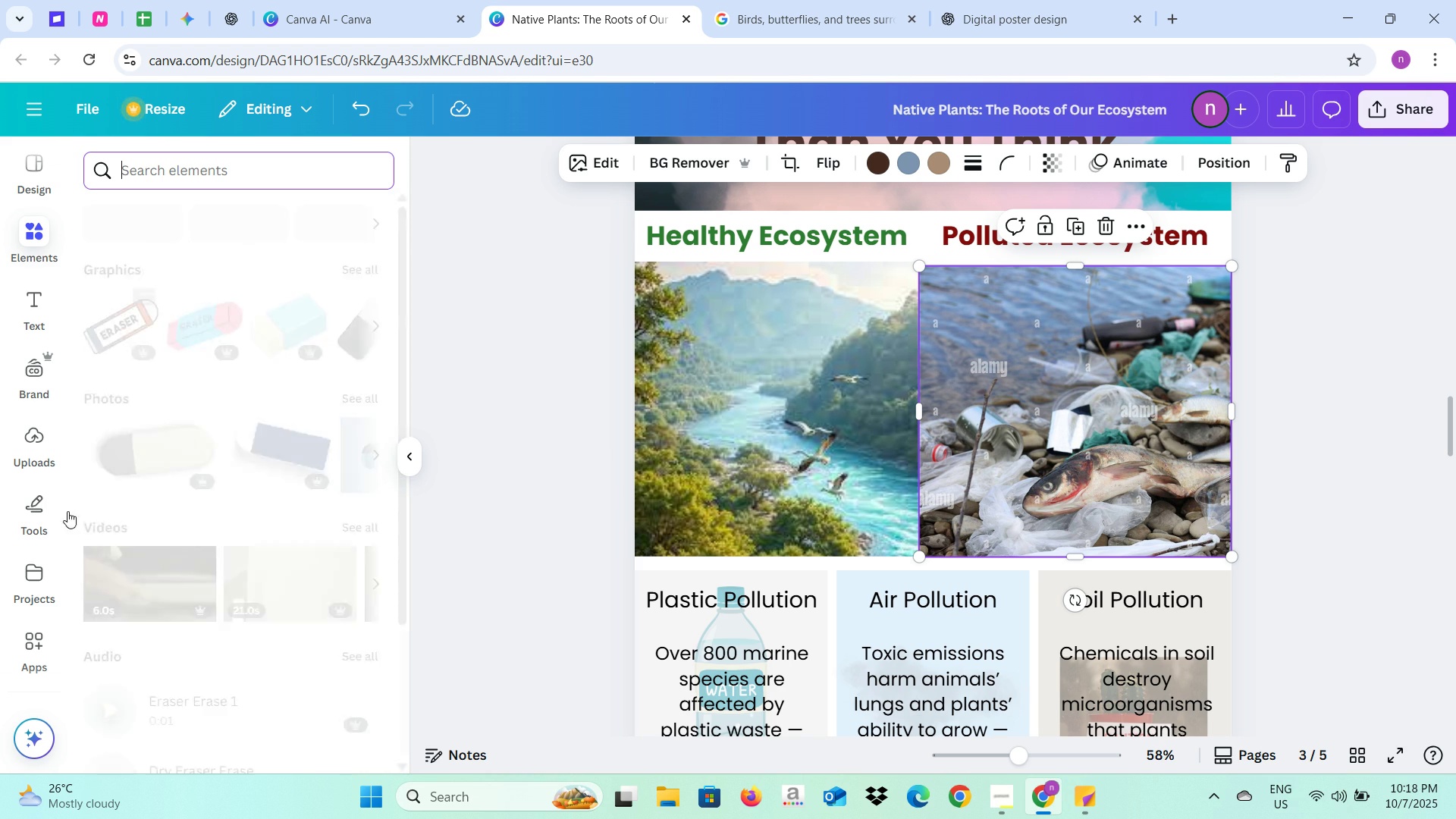 
wait(5.1)
 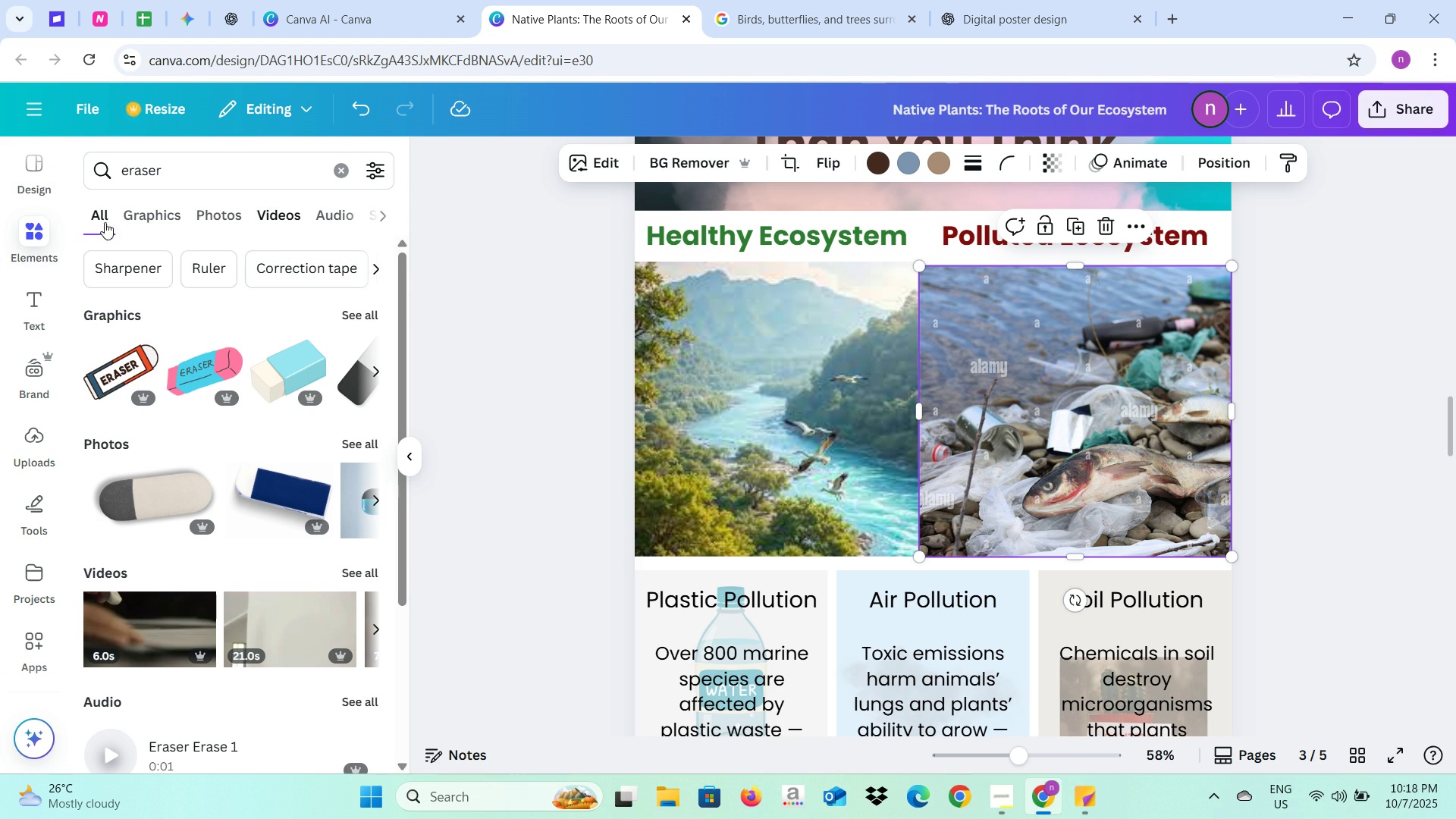 
left_click([14, 644])
 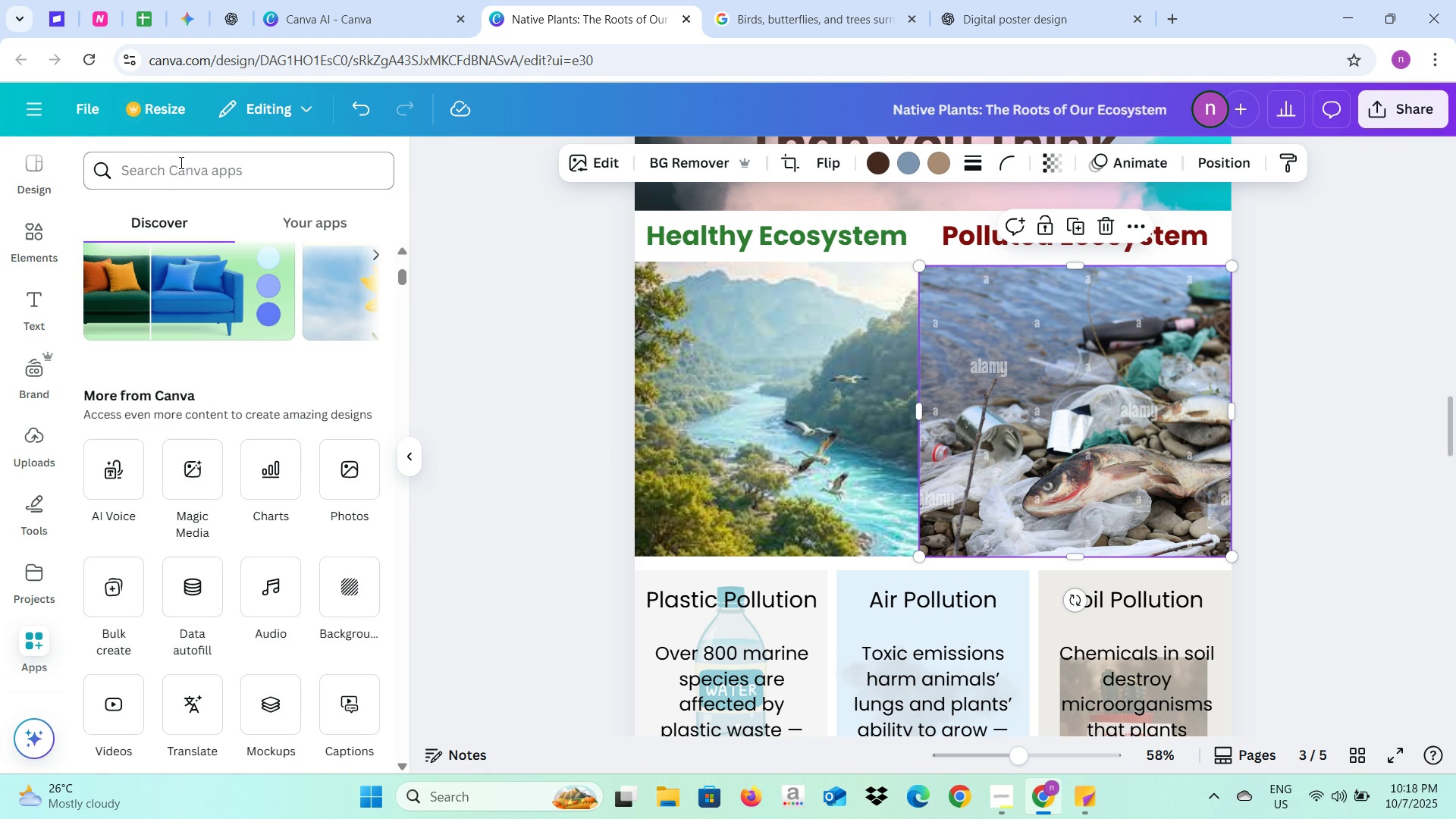 
left_click([180, 162])
 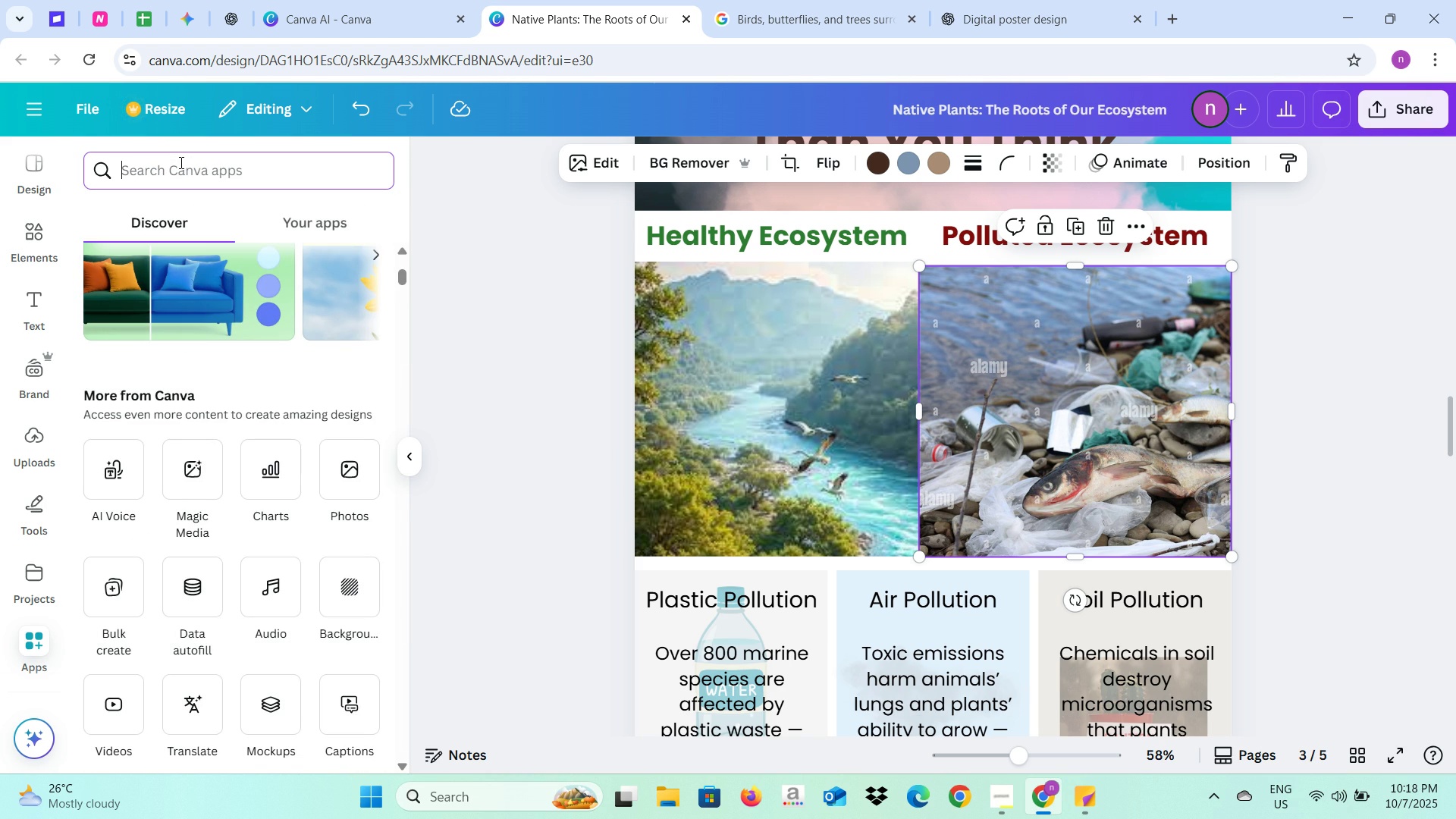 
type(eraser)
 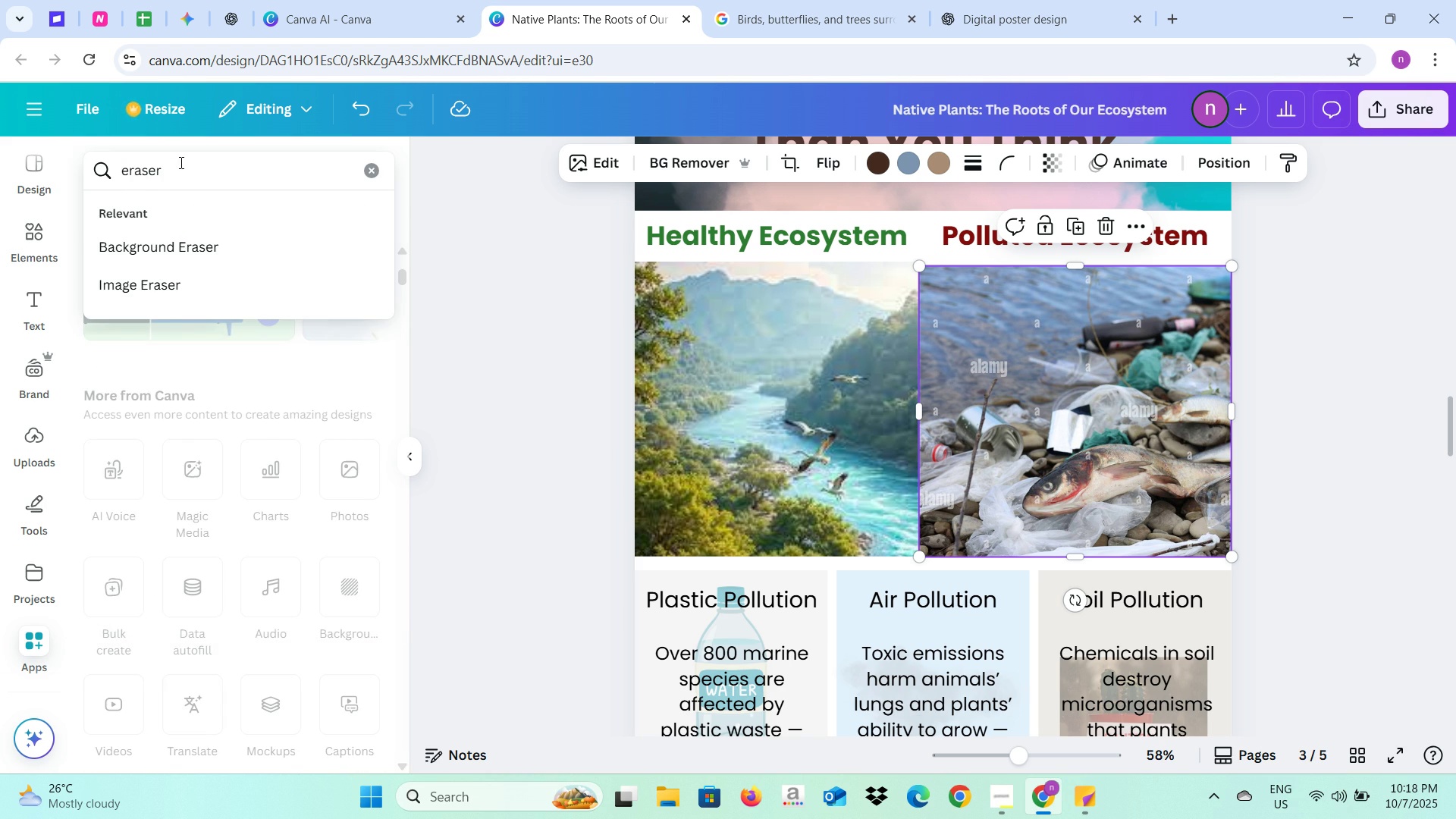 
key(Enter)
 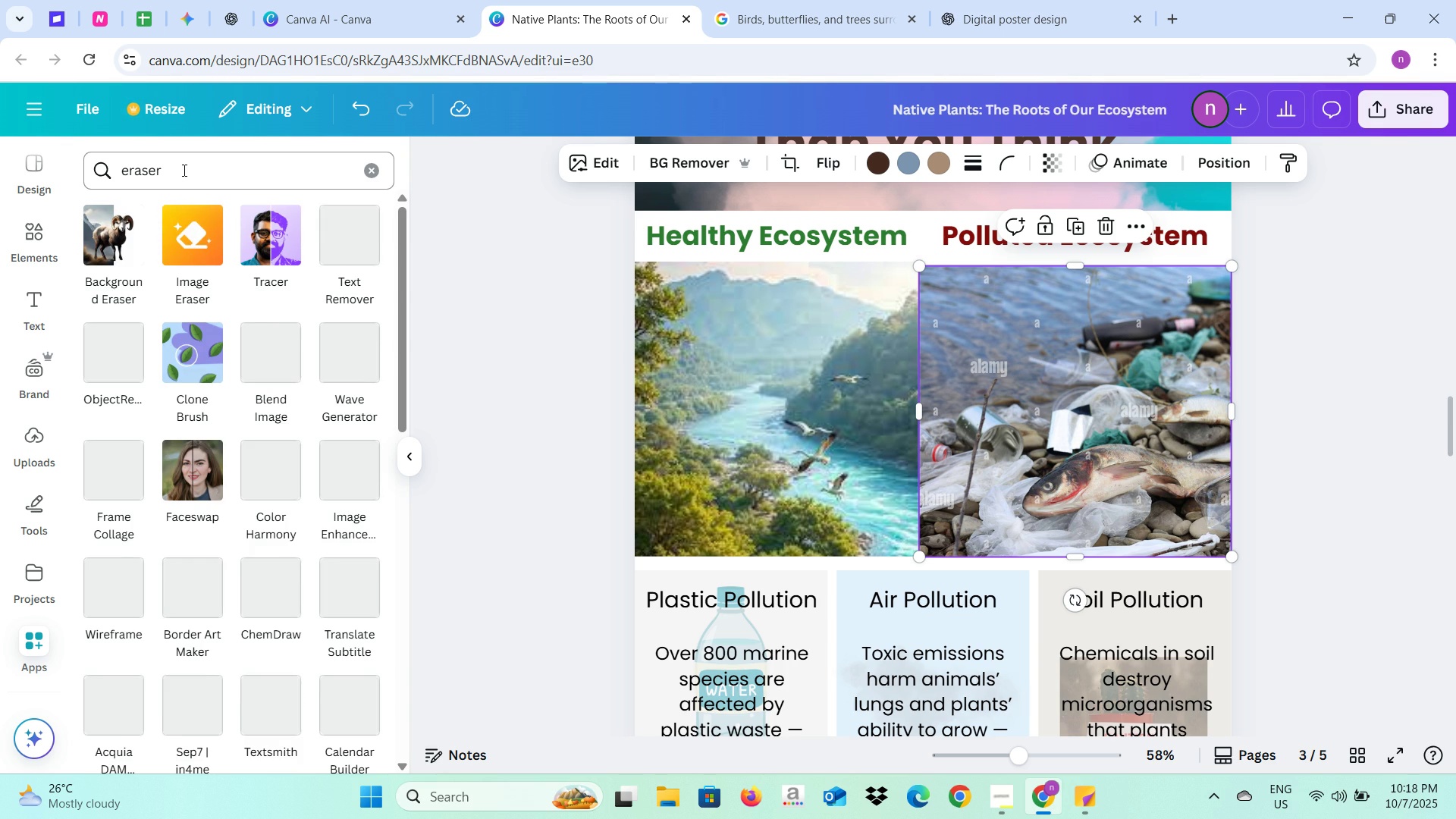 
mouse_move([199, 250])
 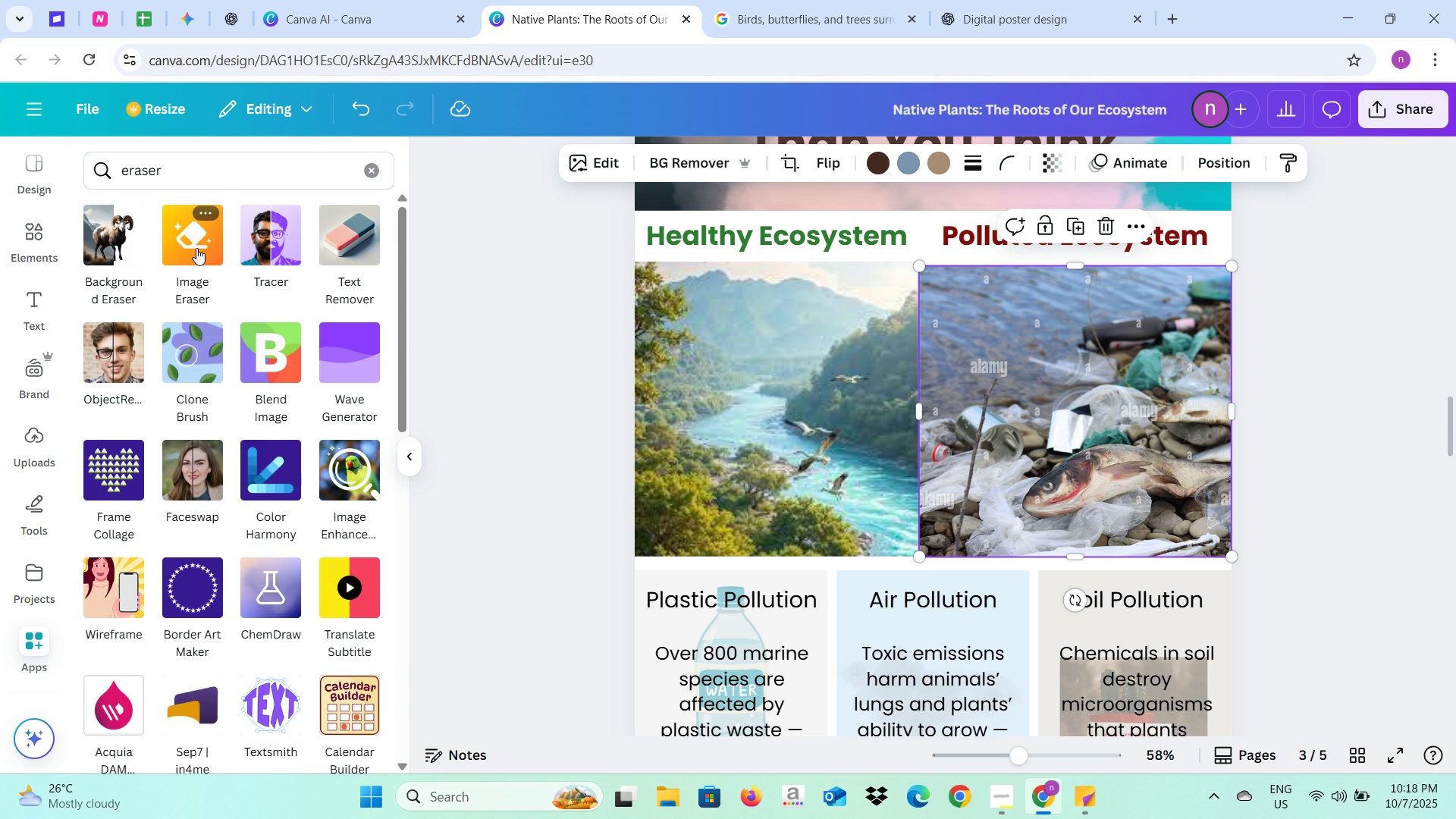 
left_click([196, 248])
 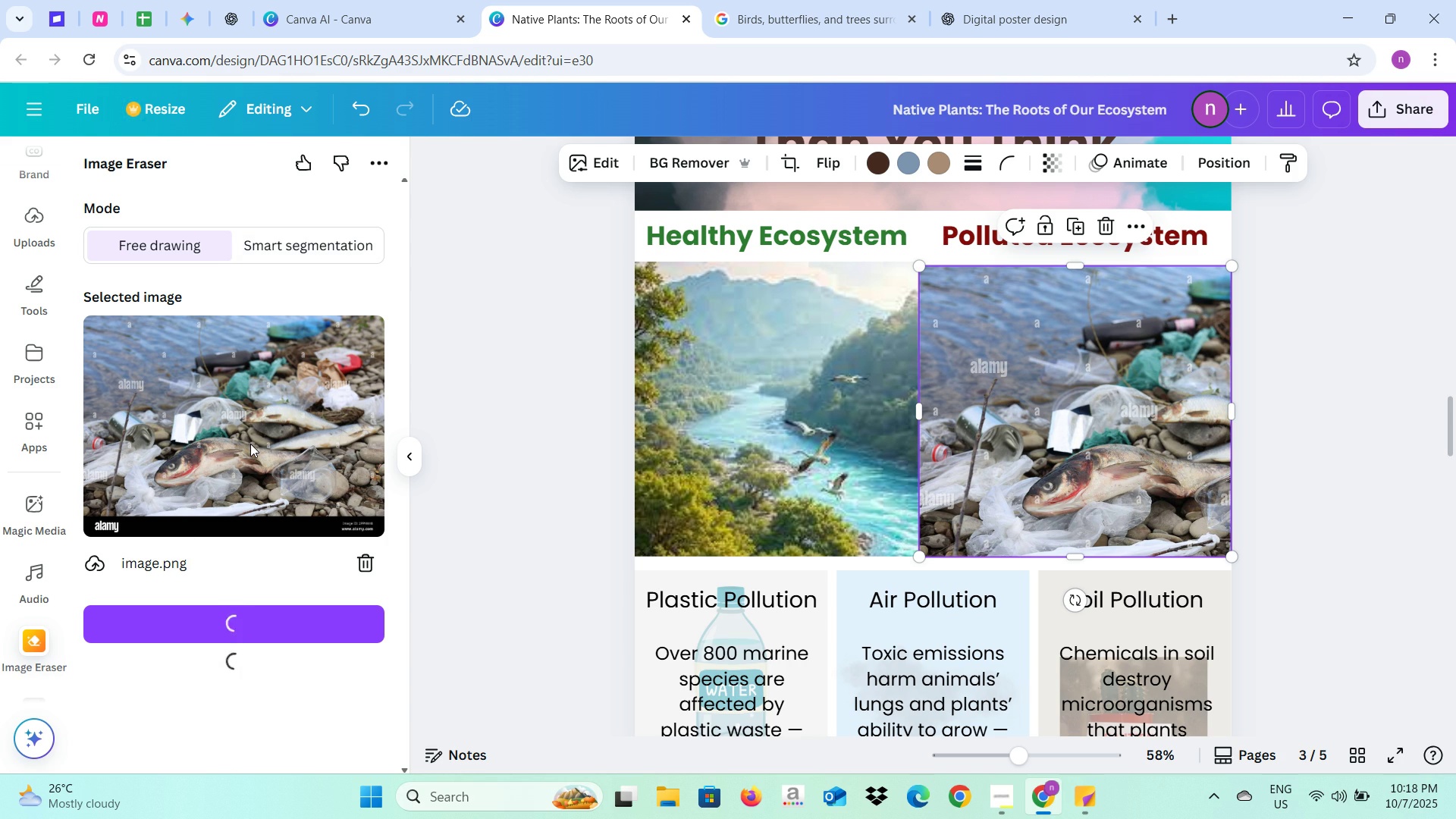 
wait(16.35)
 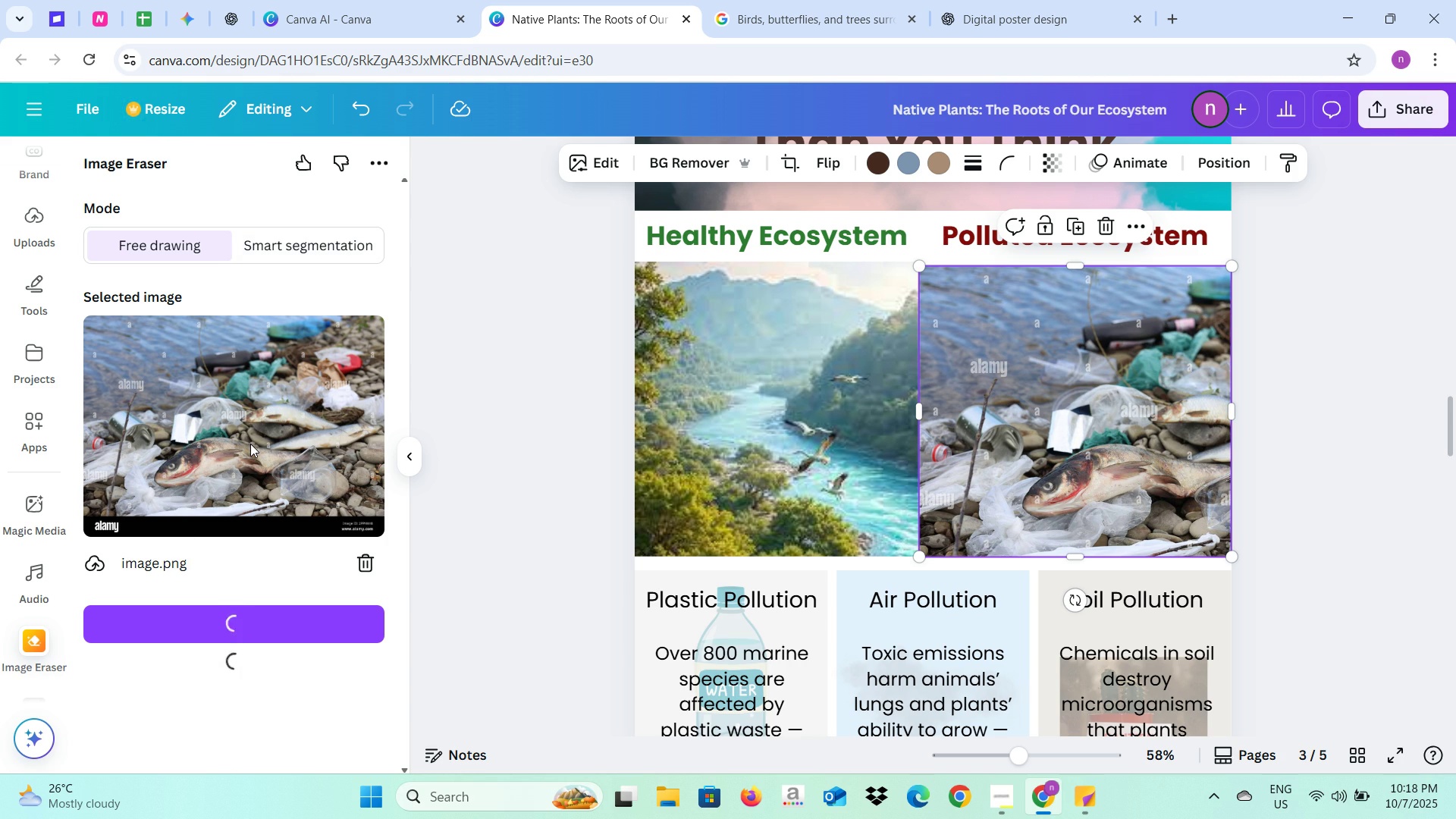 
left_click([228, 629])
 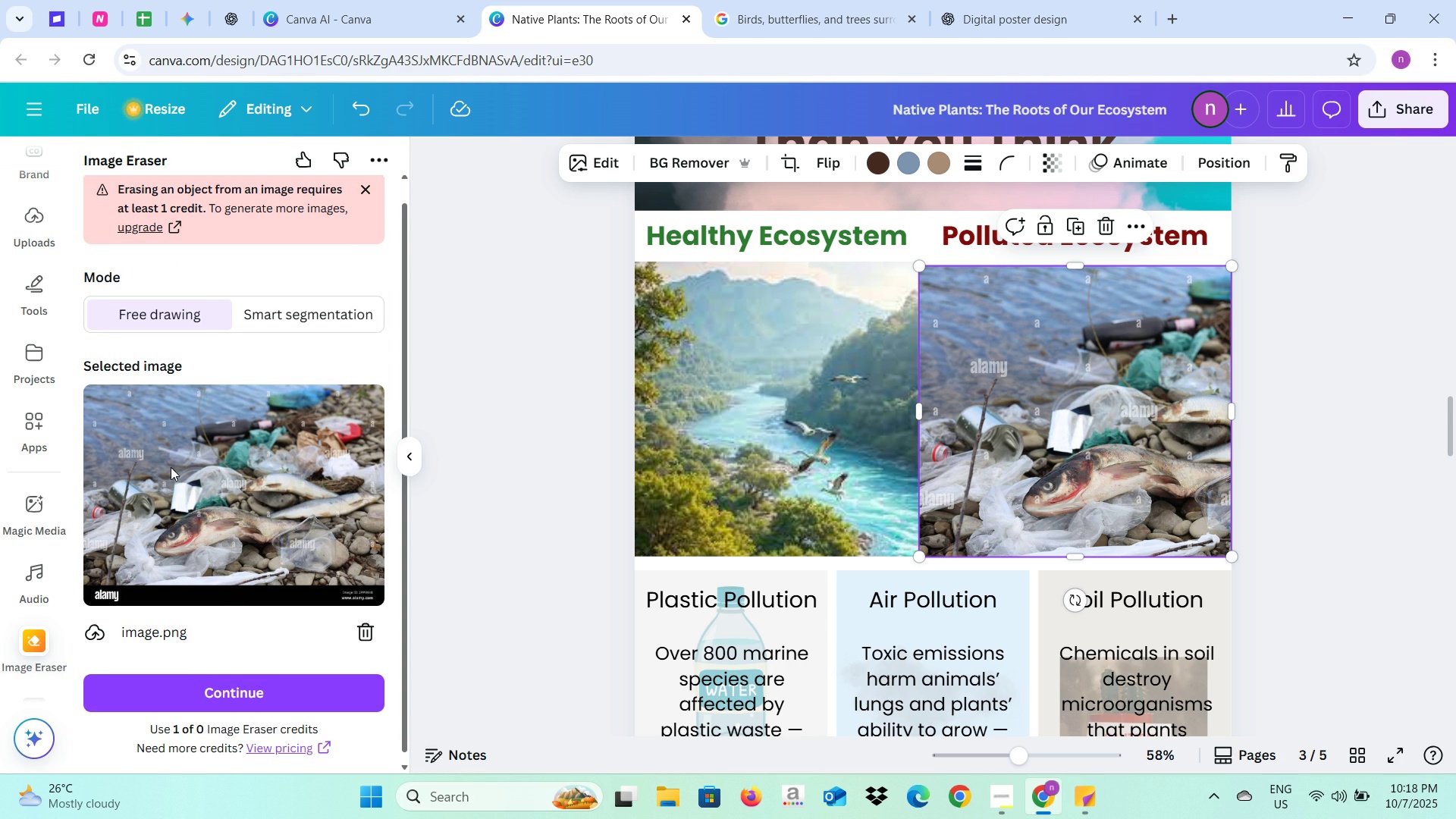 
left_click([133, 451])
 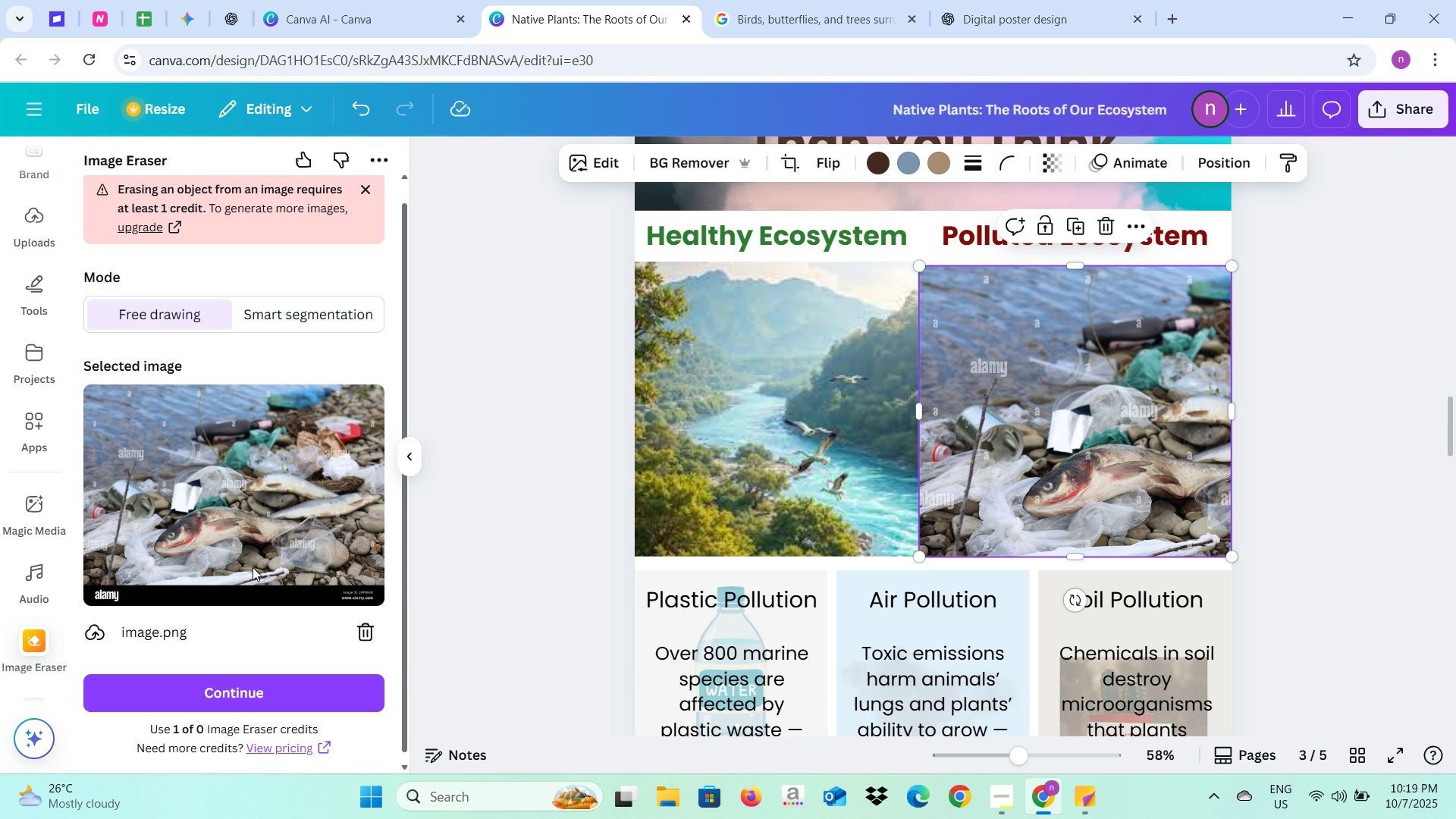 
wait(7.44)
 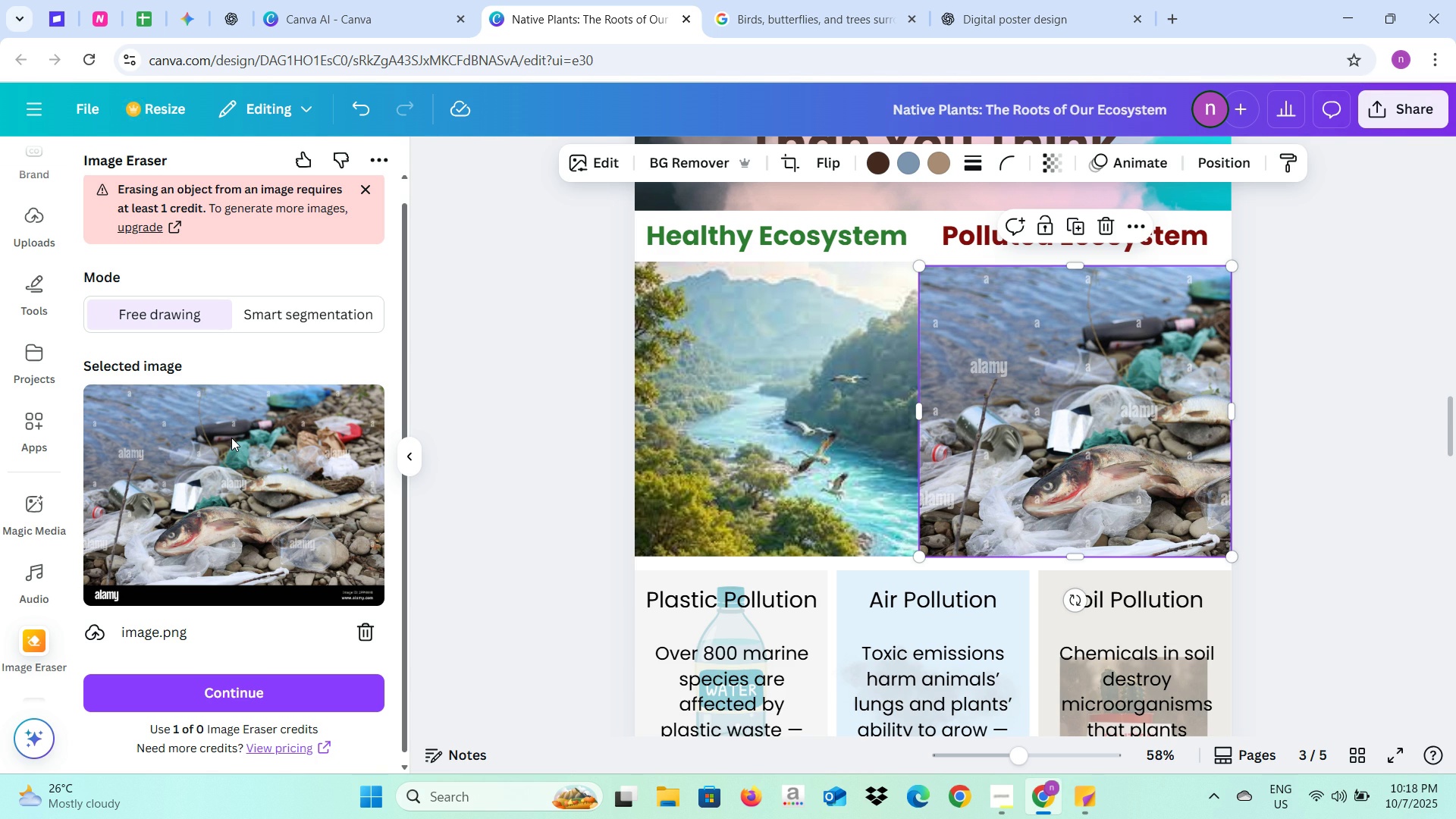 
left_click([236, 701])
 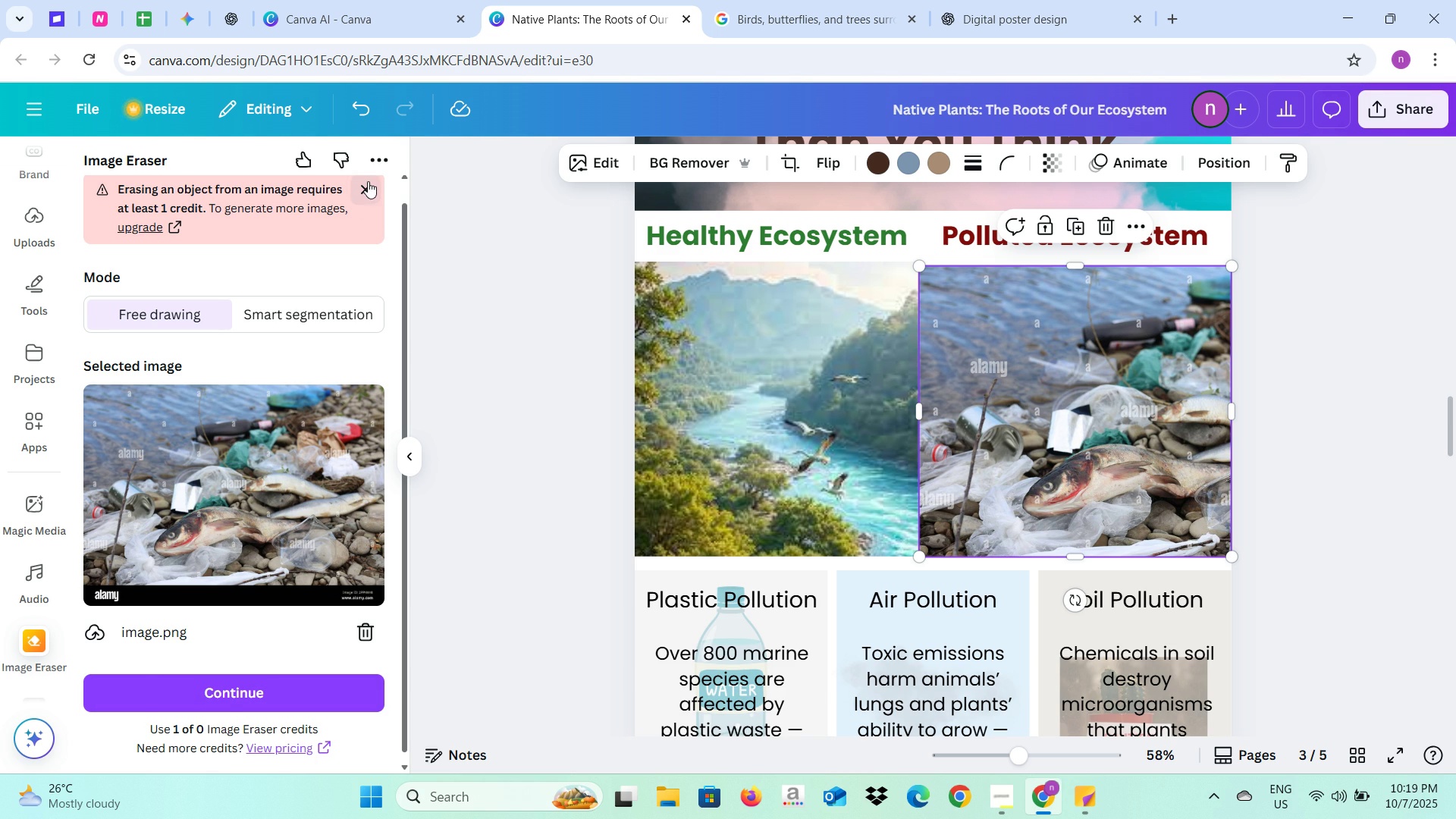 
left_click([368, 181])
 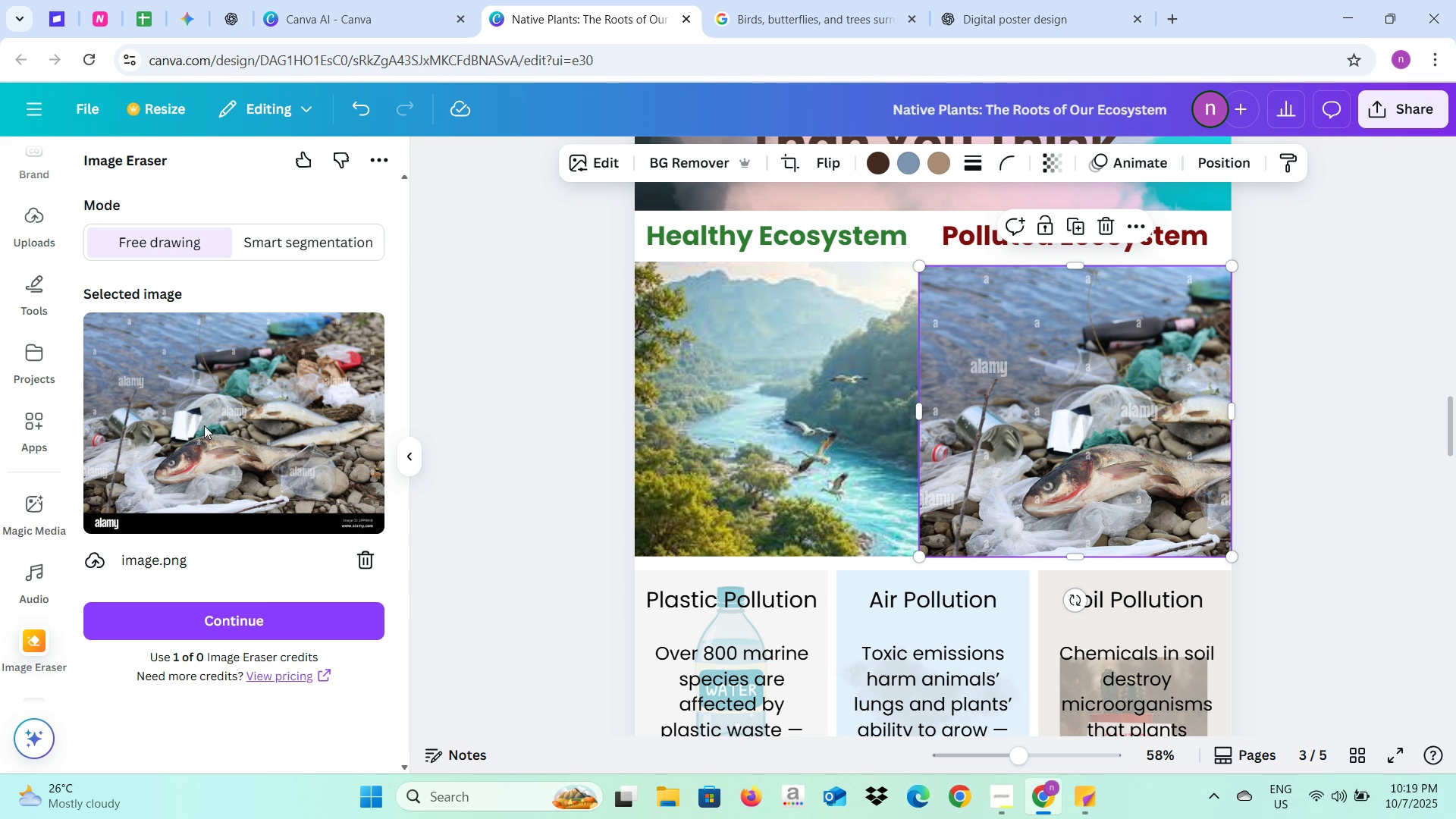 
double_click([187, 425])
 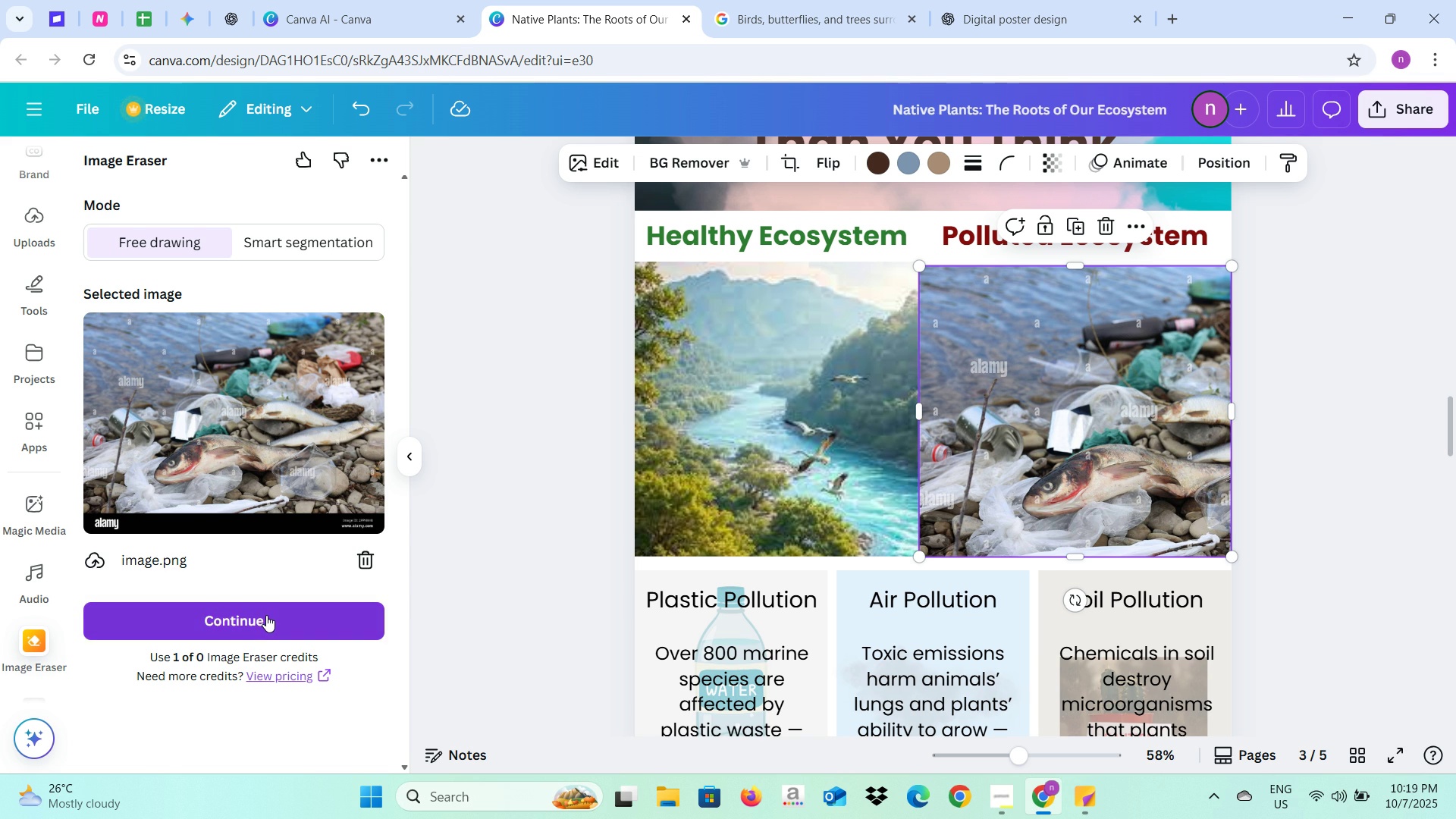 
left_click([266, 615])
 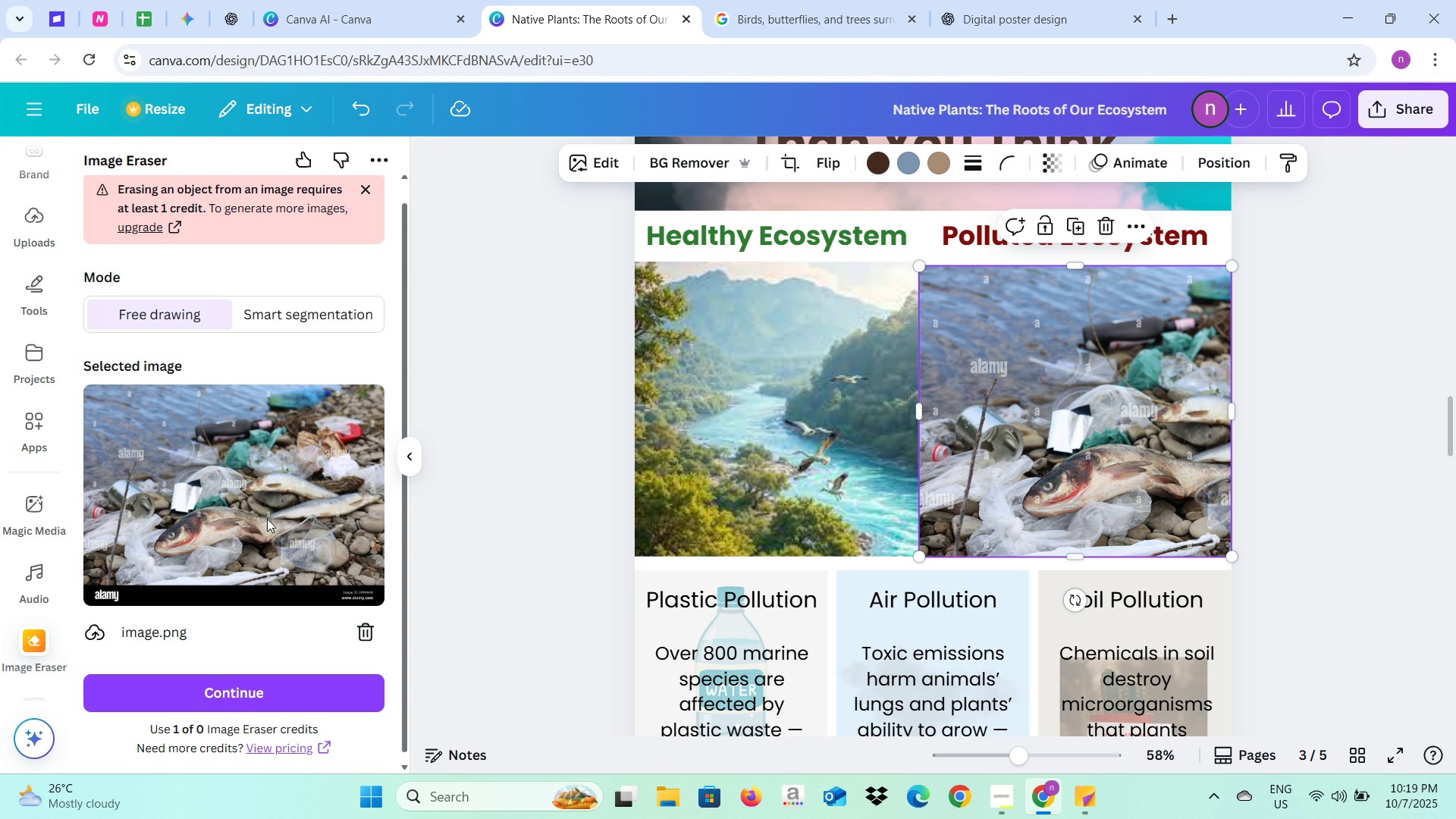 
wait(5.21)
 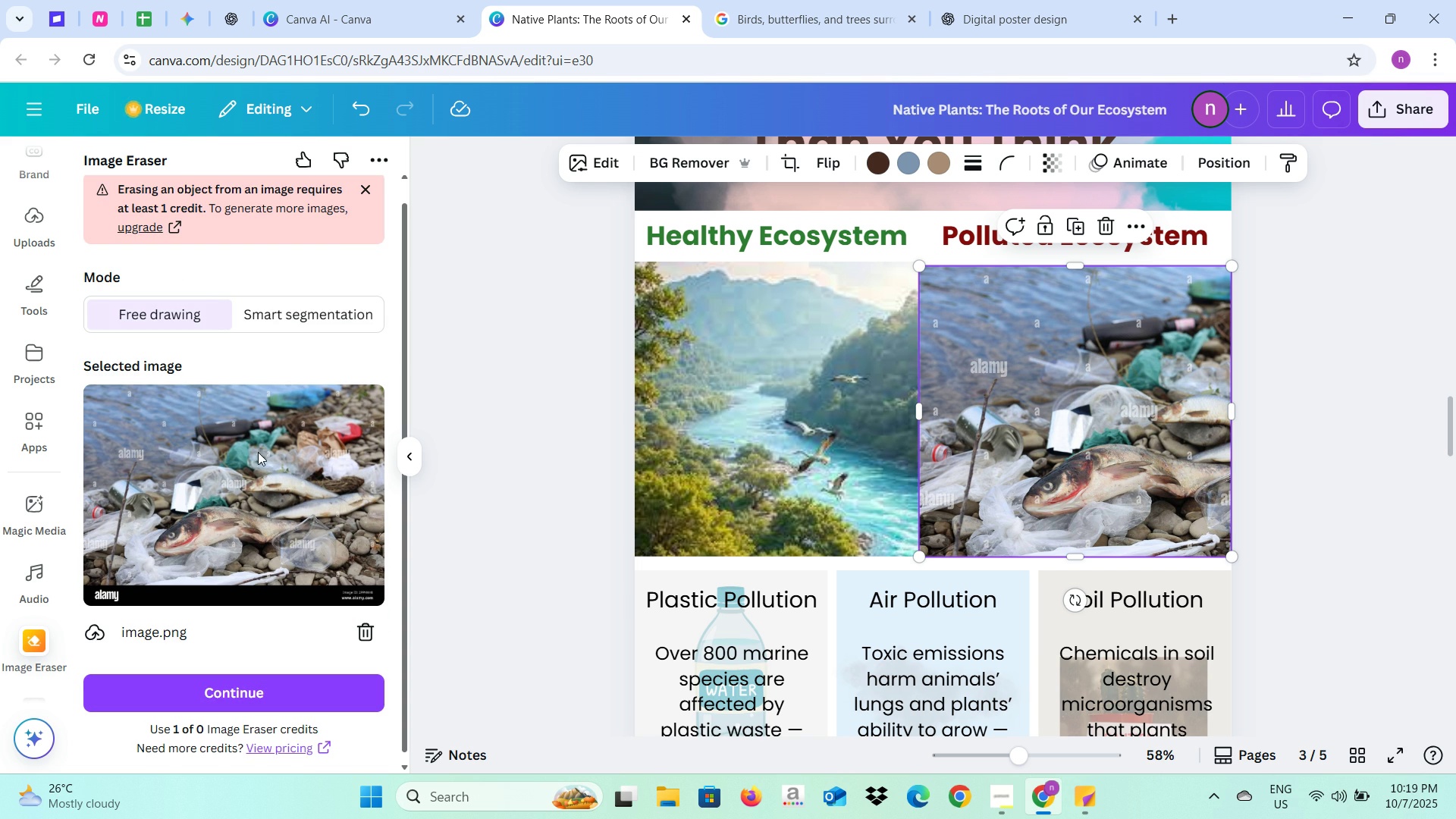 
left_click([296, 315])
 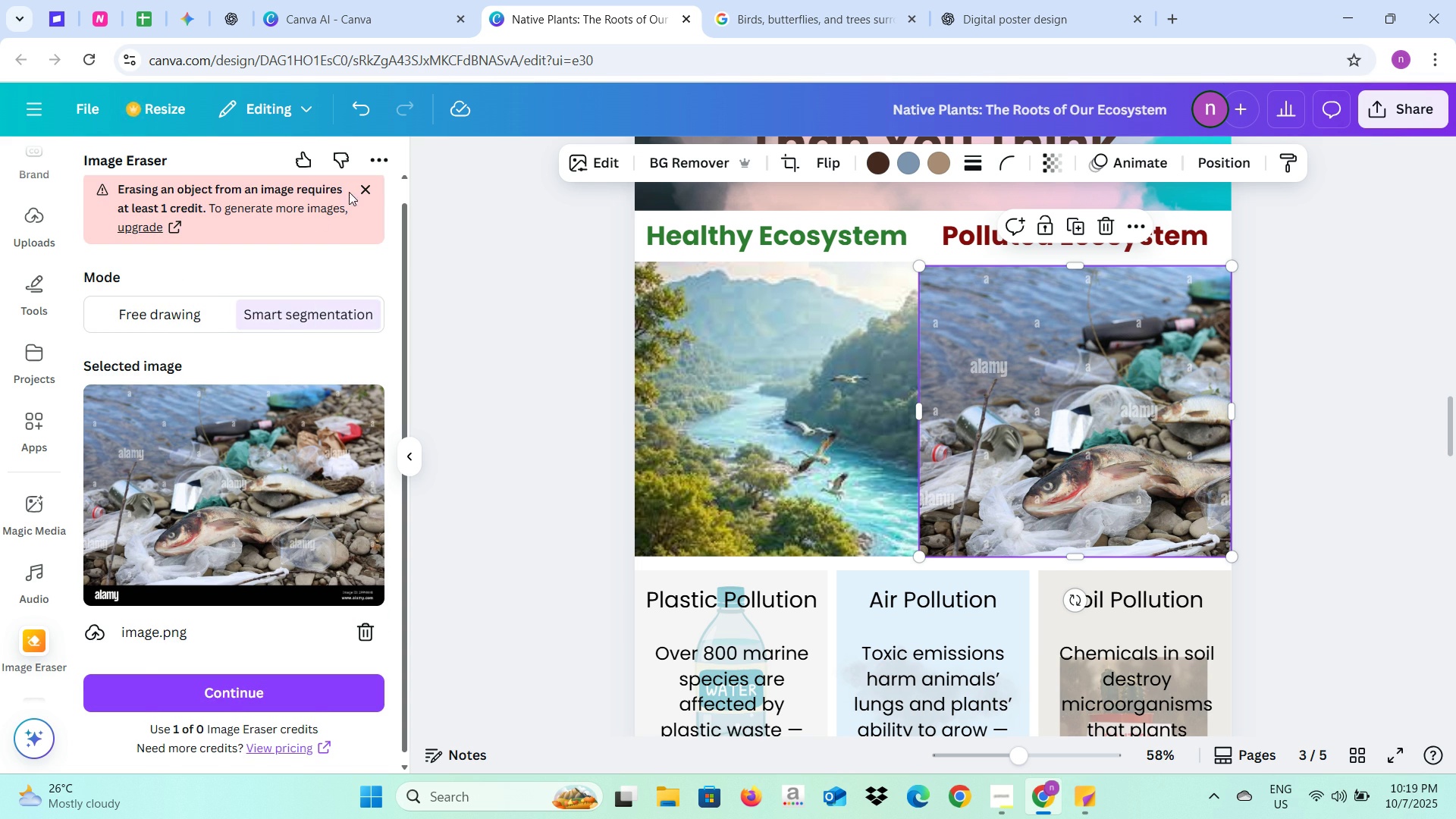 
left_click([367, 188])
 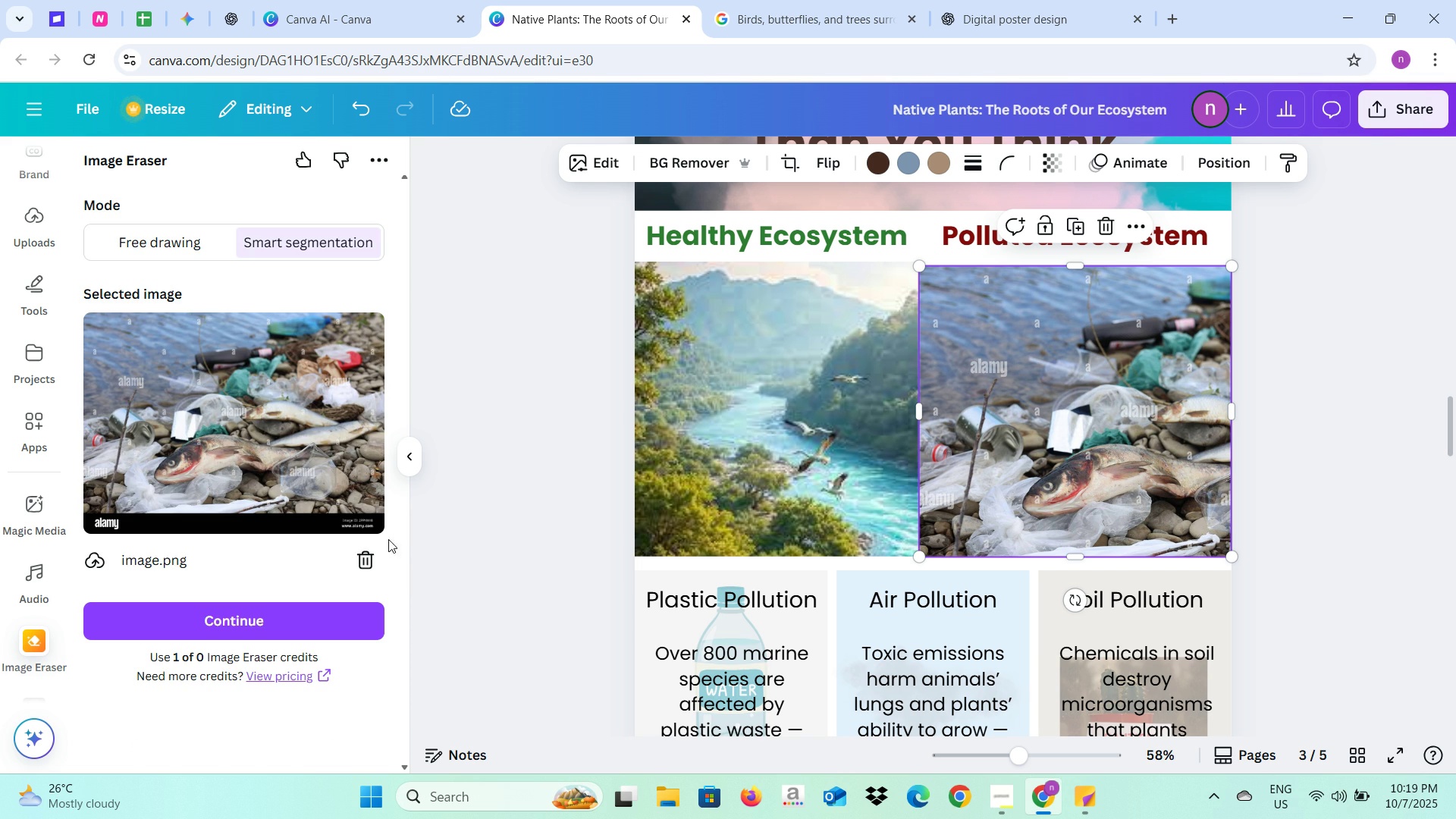 
left_click([359, 566])
 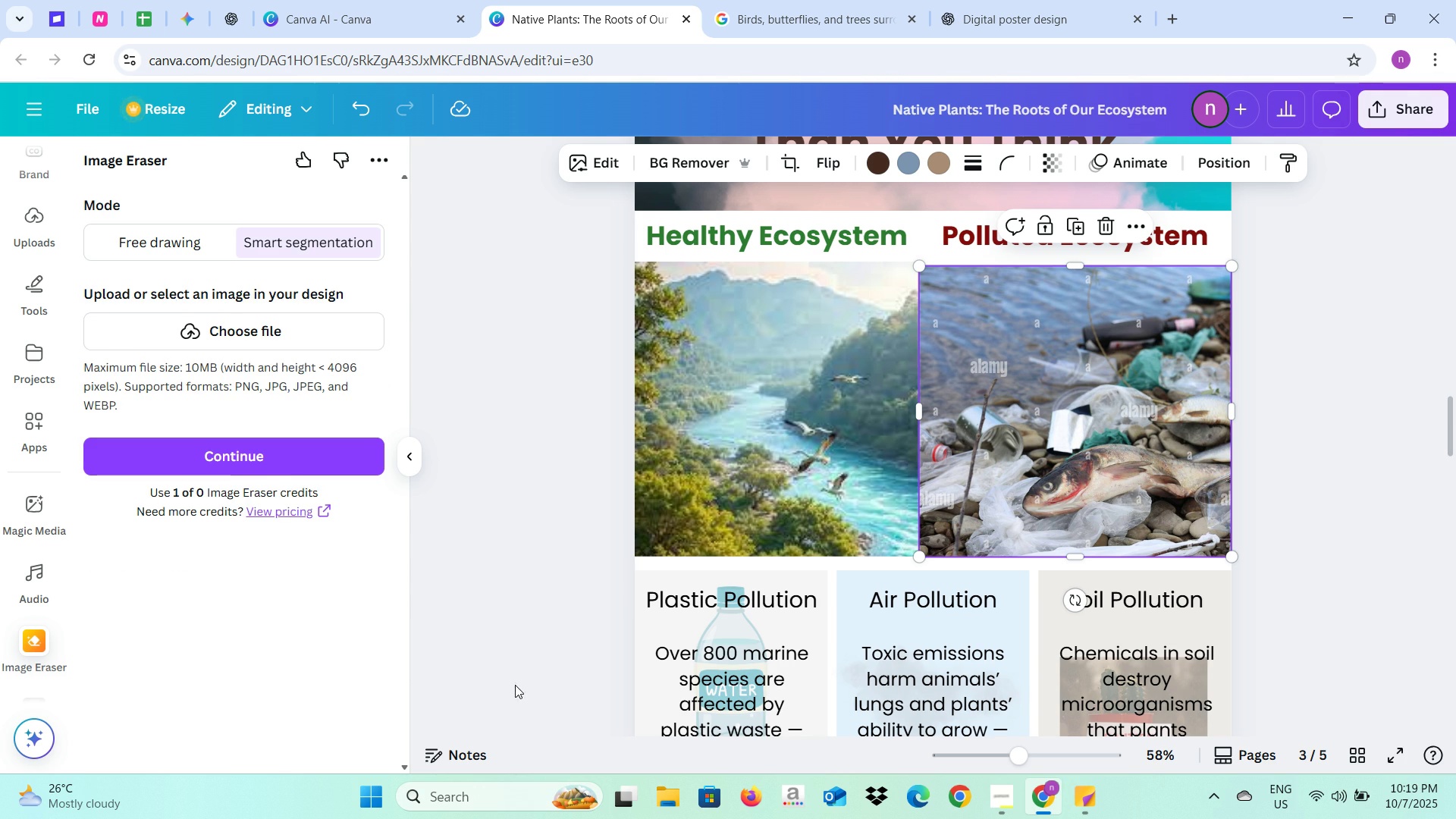 
left_click([431, 584])
 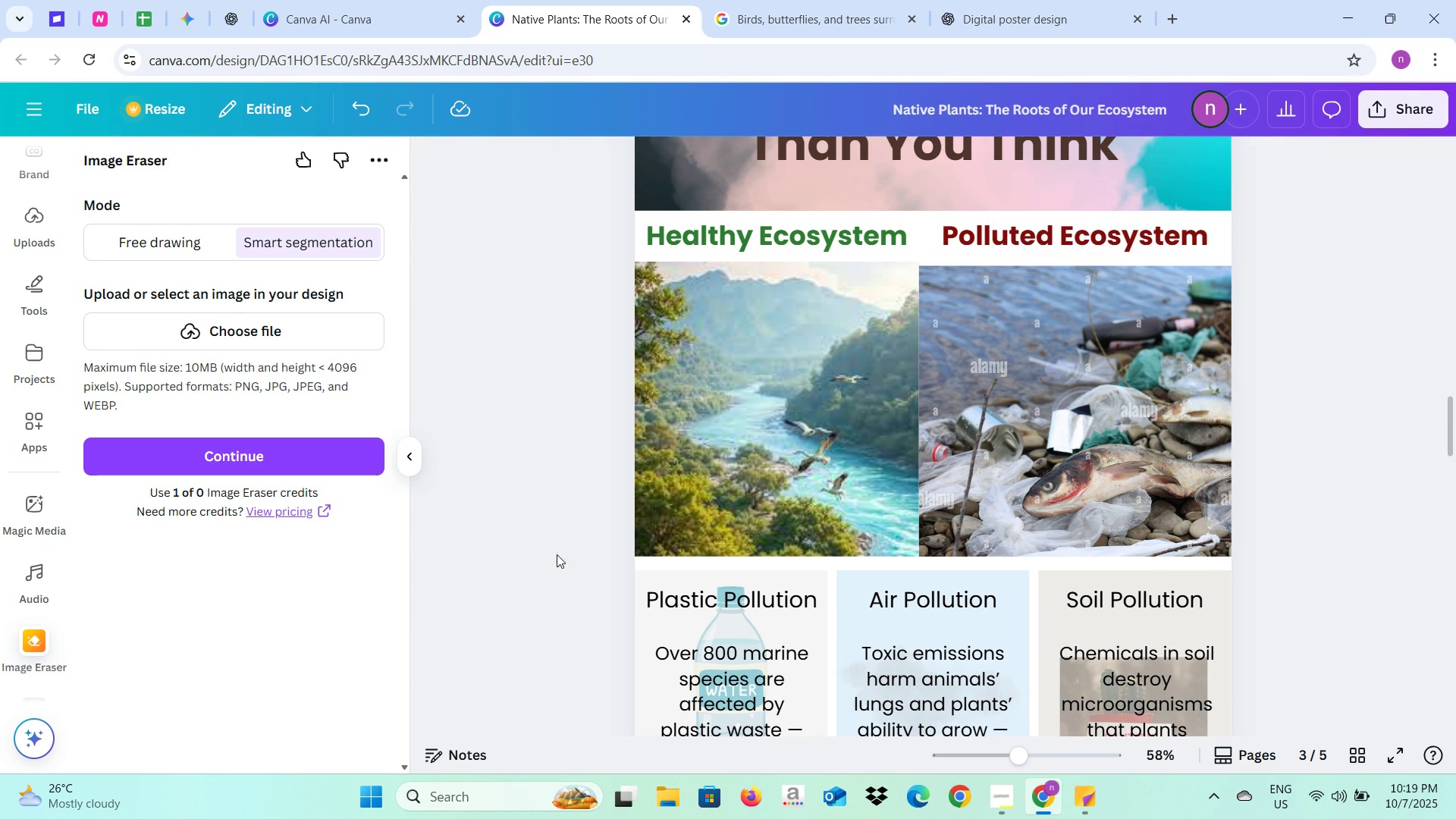 
left_click([529, 594])
 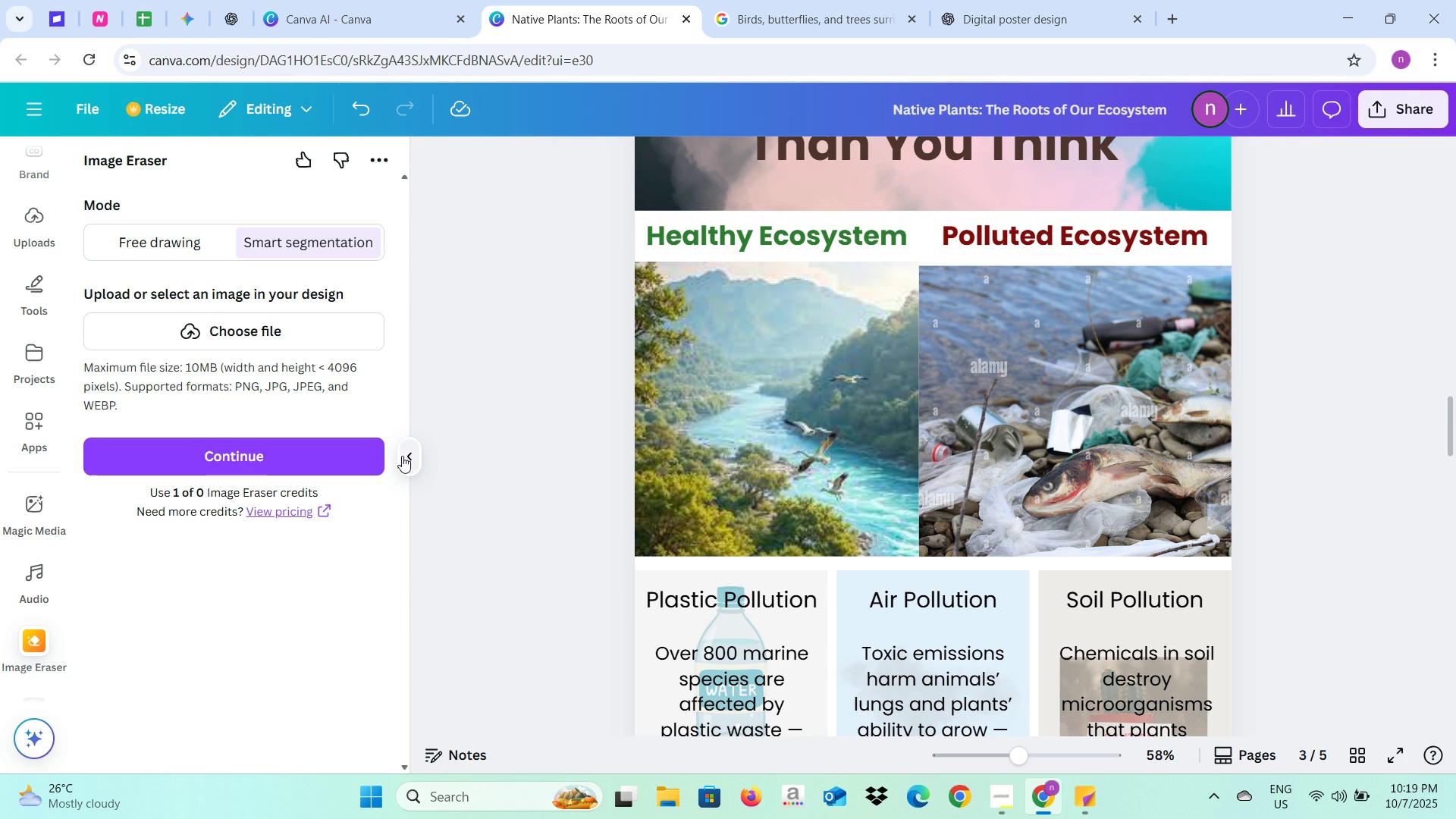 
left_click([402, 456])
 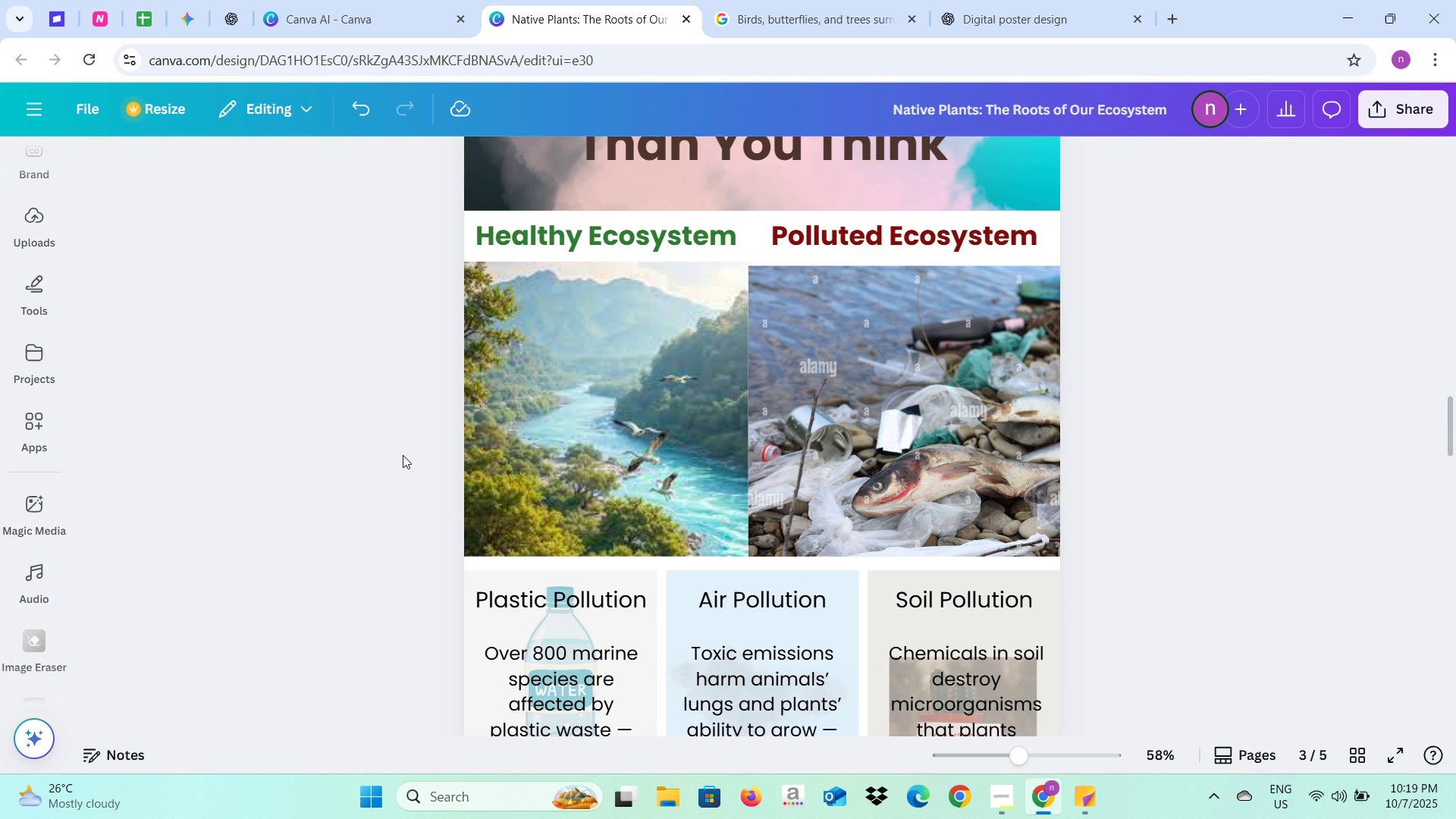 
key(Alt+AltLeft)
 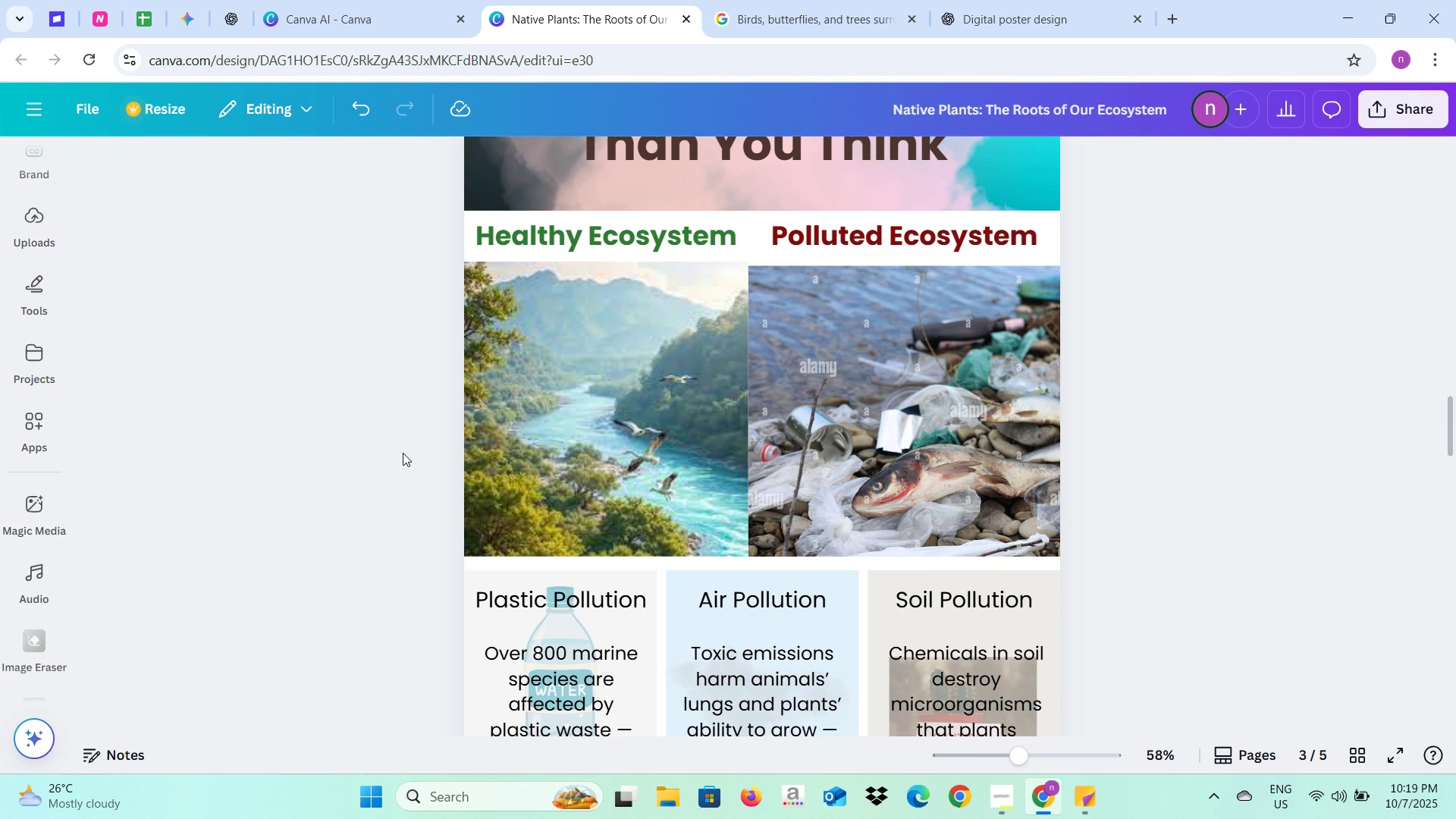 
key(Alt+Tab)